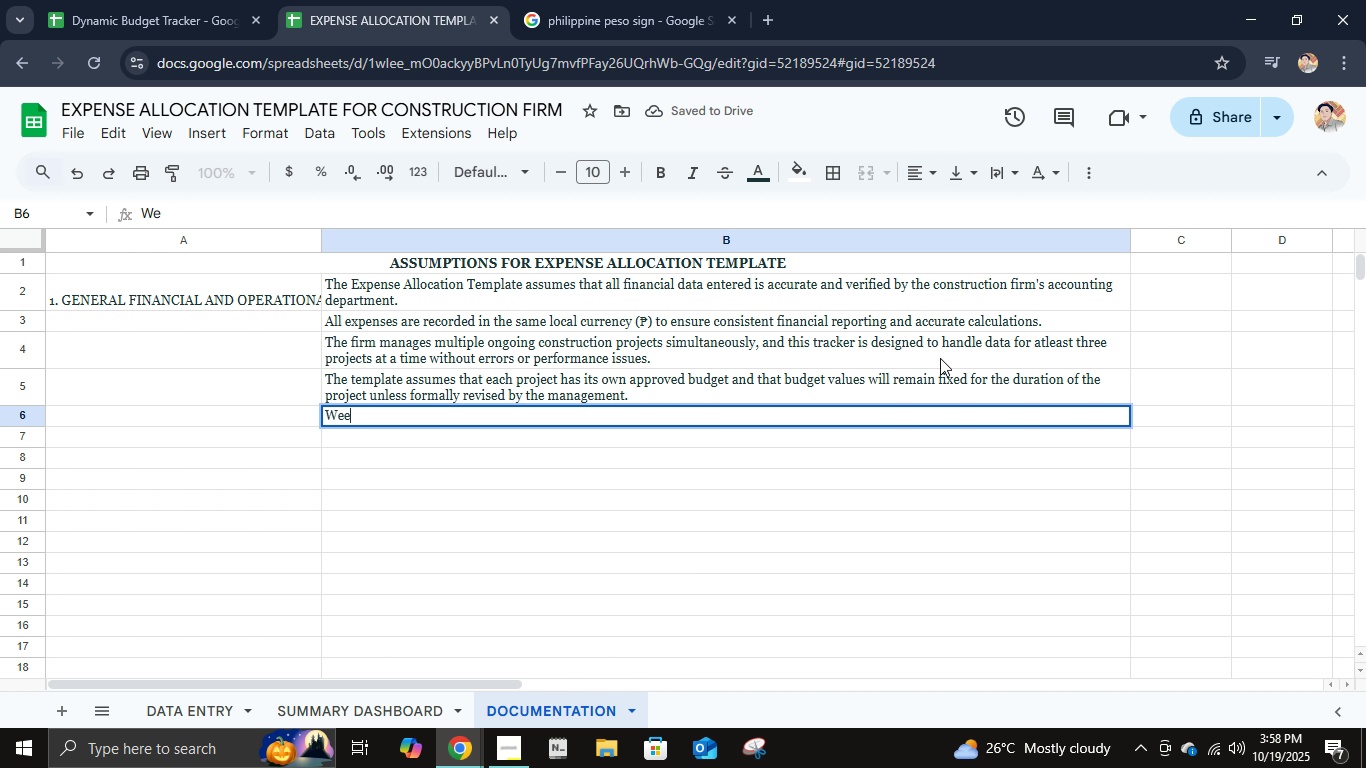 
type(weekly expense reports are n)
key(Backspace)
type(entered based on actual, not forecasted, spending for both labor and materials.)
 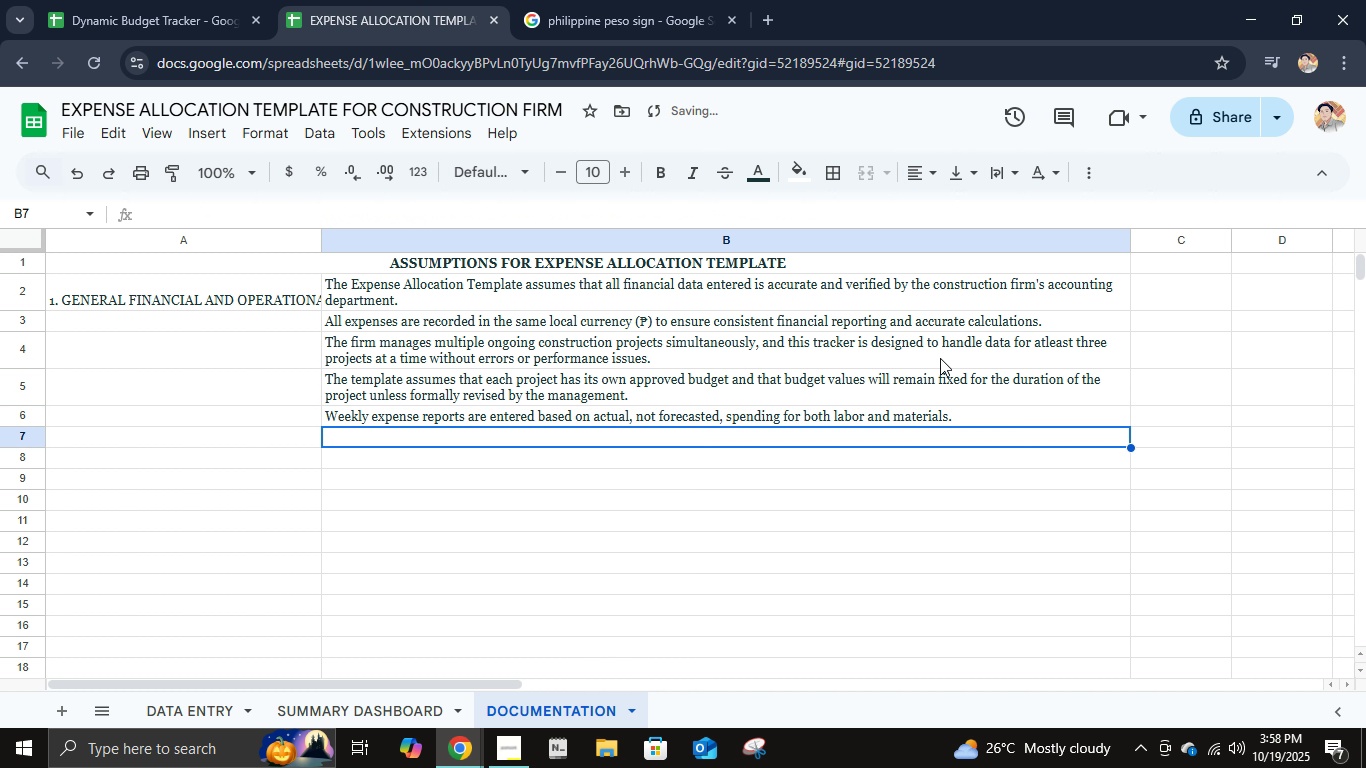 
key(Enter)
 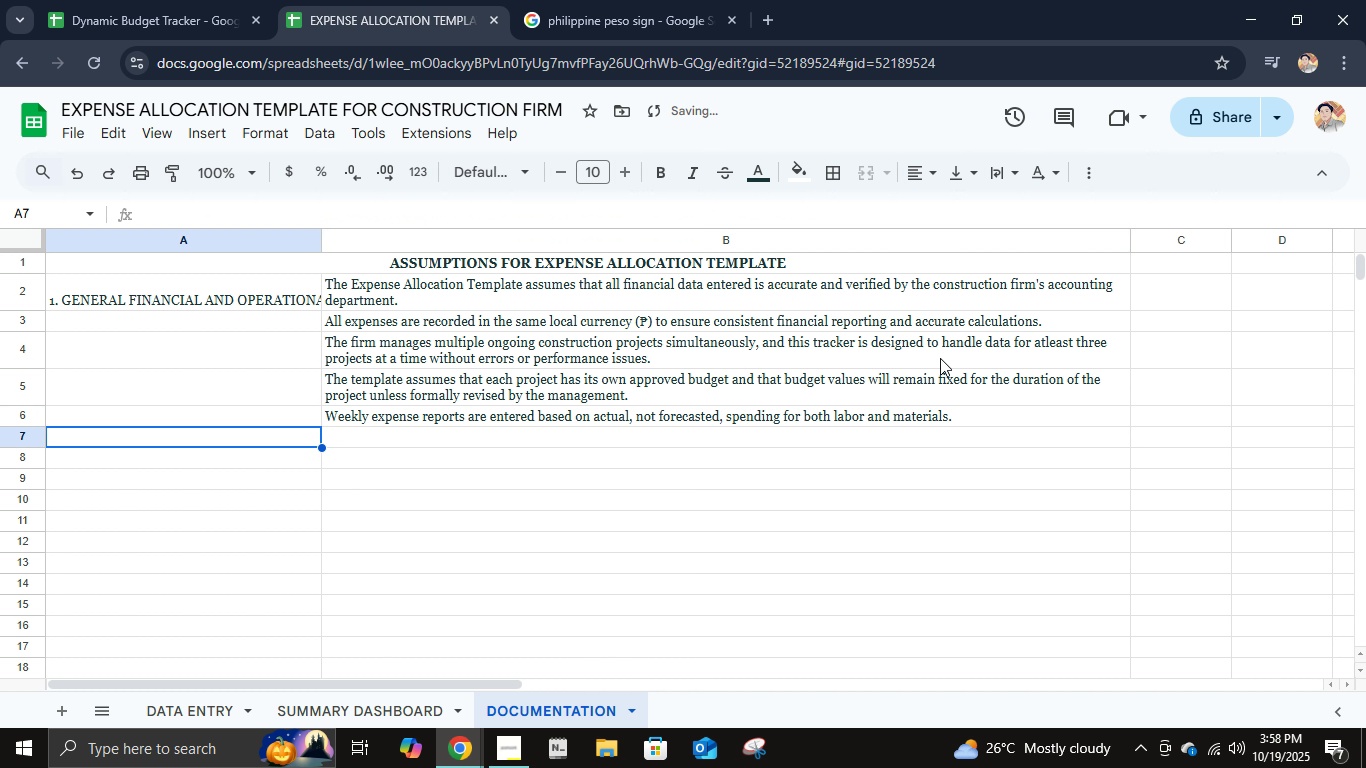 
key(ArrowLeft)
 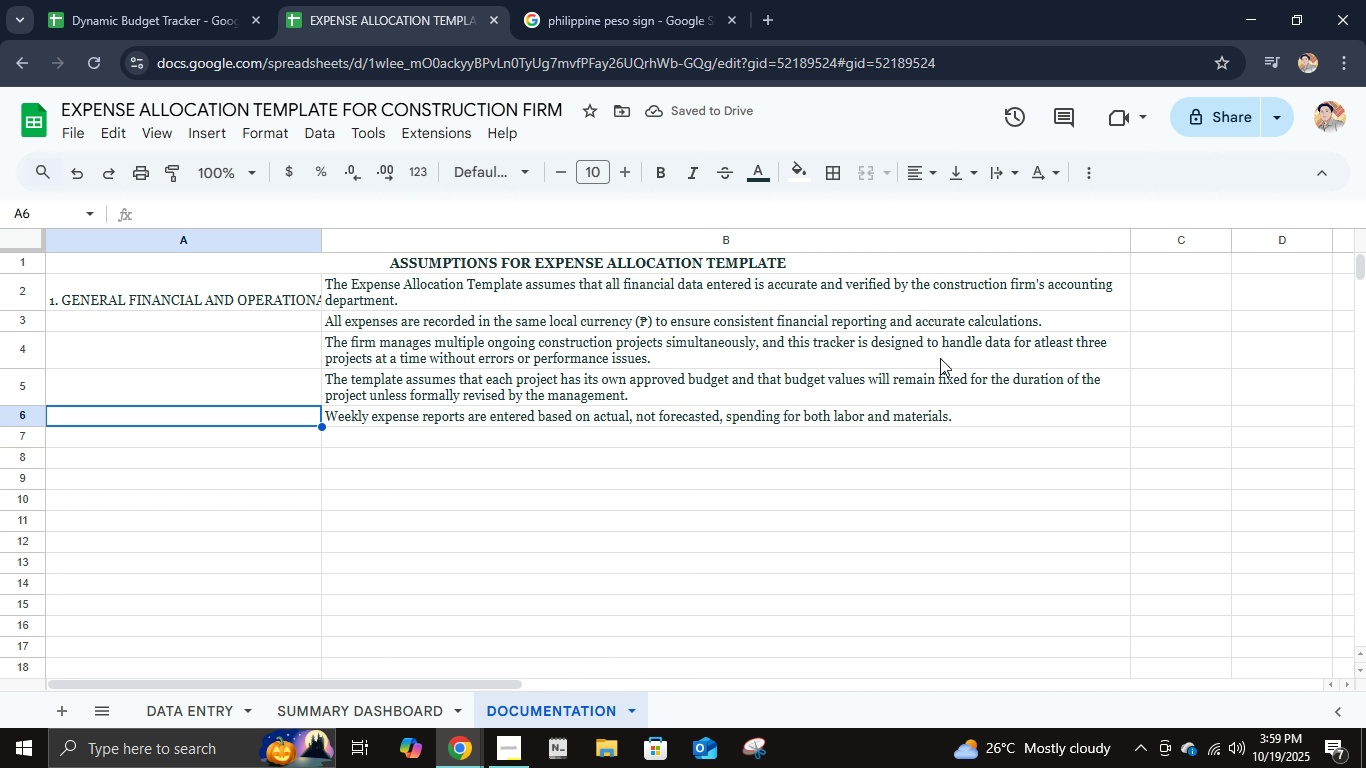 
key(ArrowUp)
 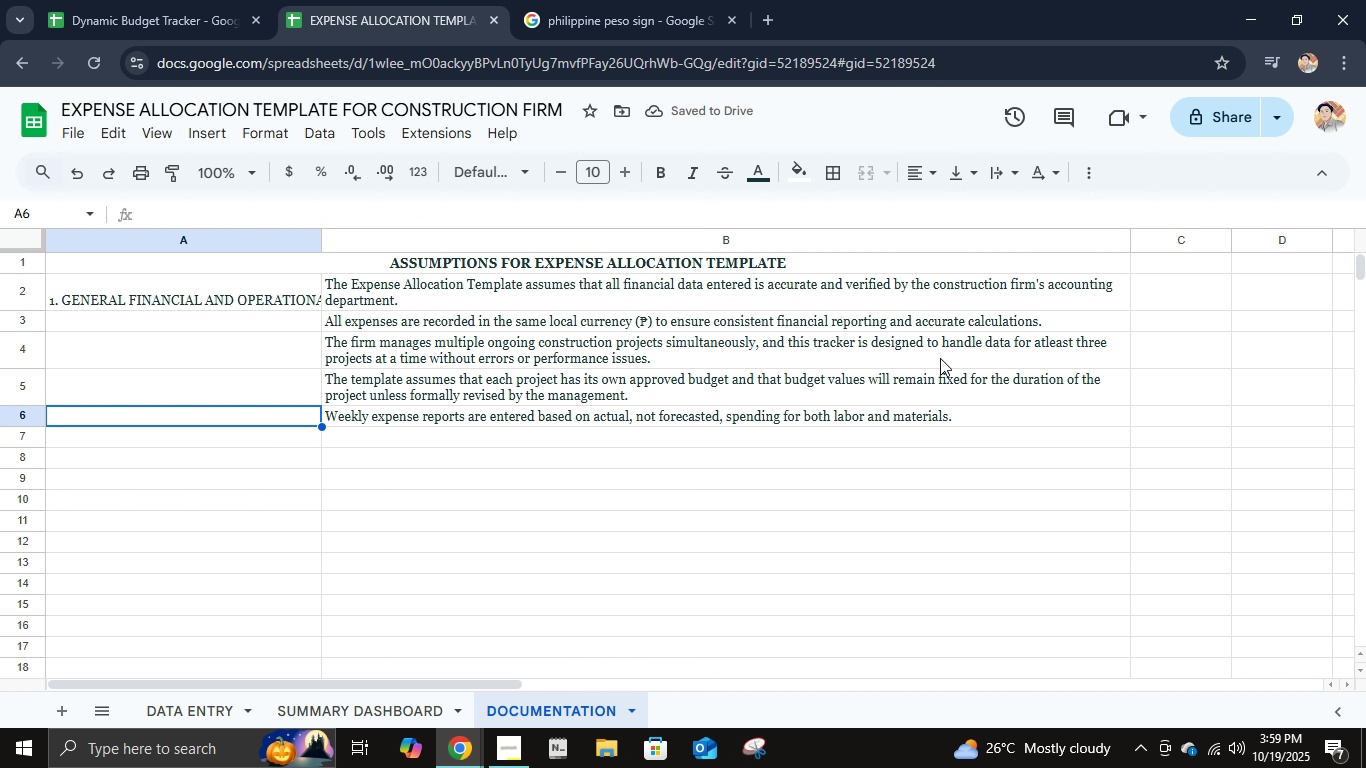 
key(ArrowUp)
 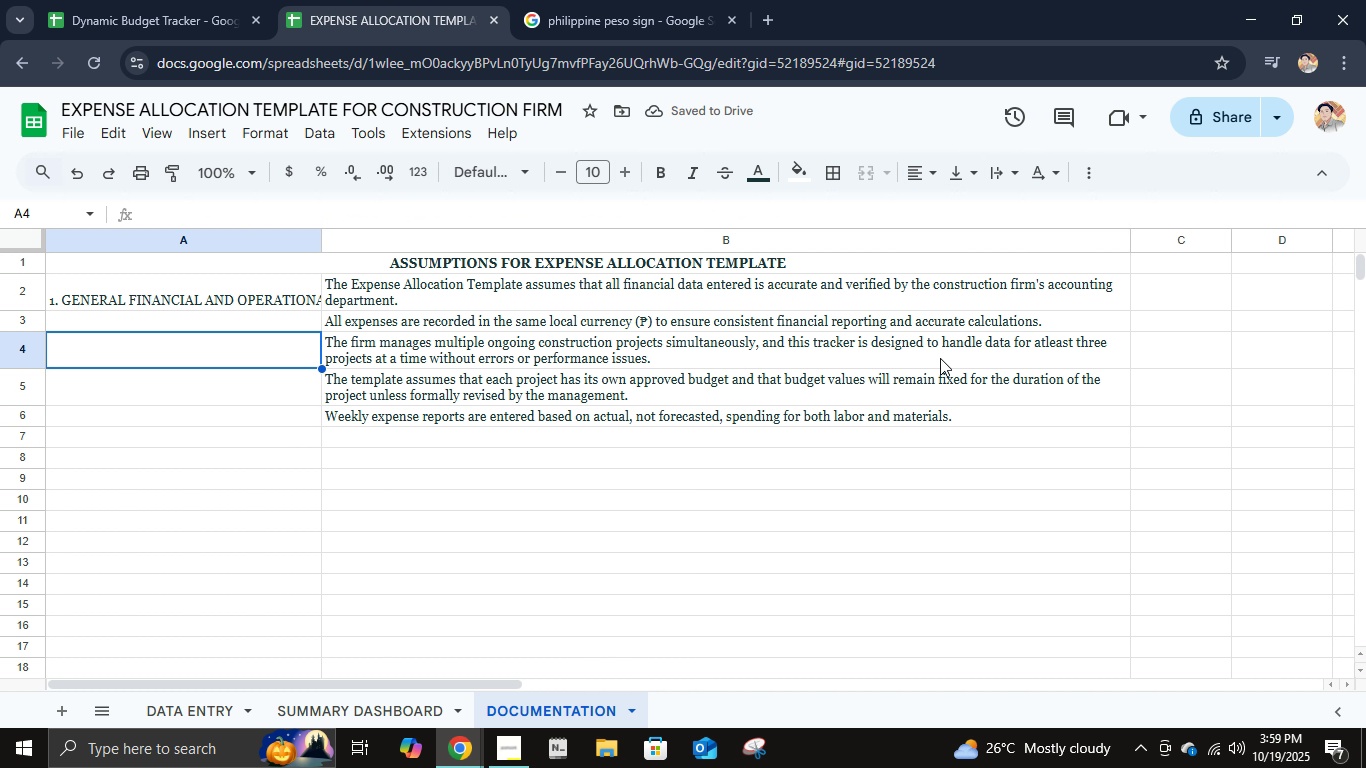 
key(ArrowUp)
 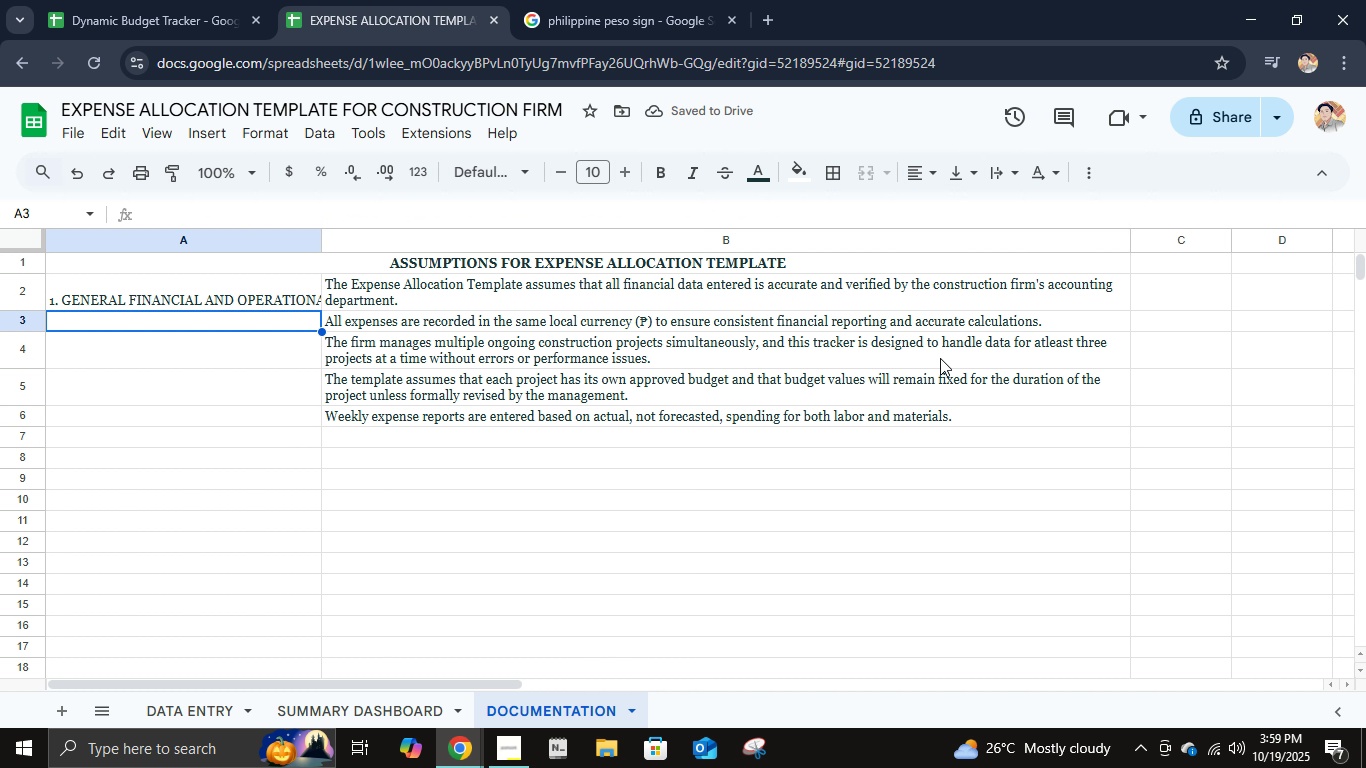 
key(ArrowUp)
 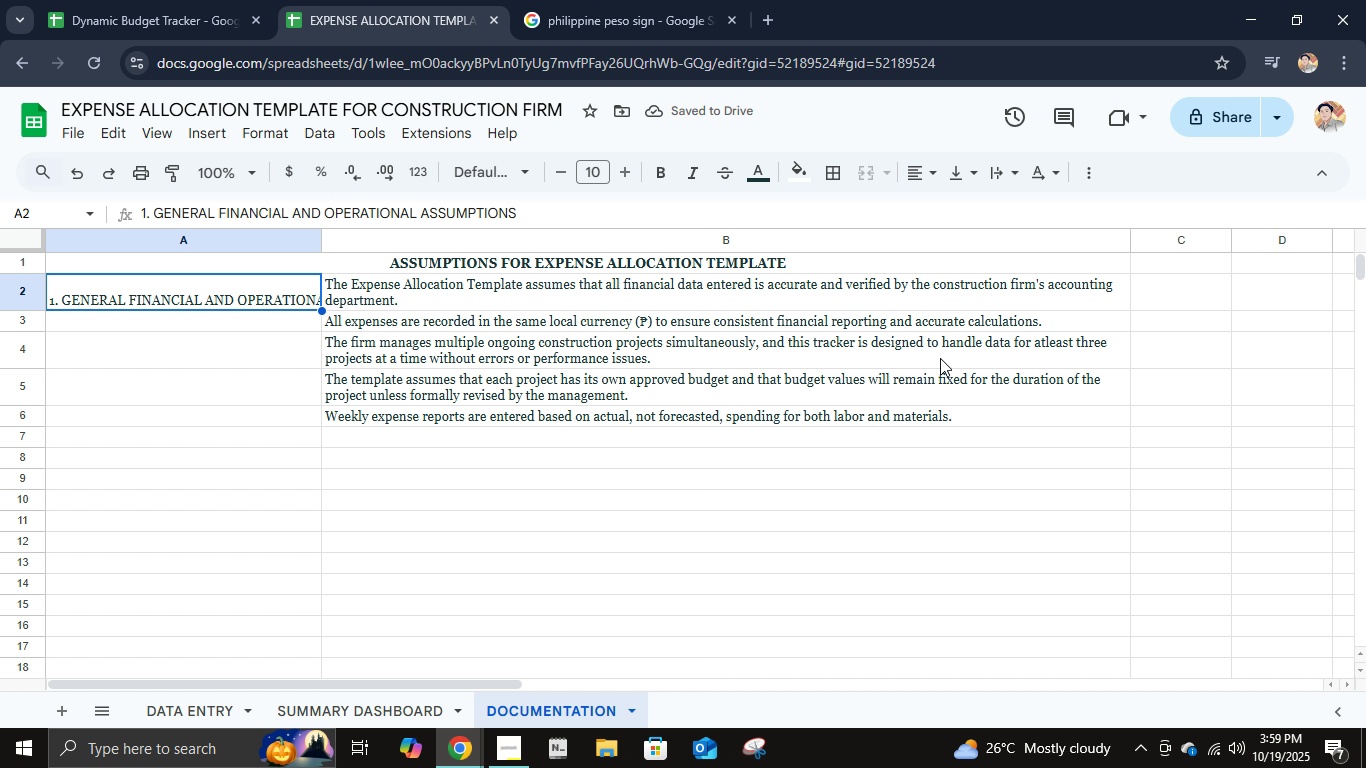 
key(ArrowUp)
 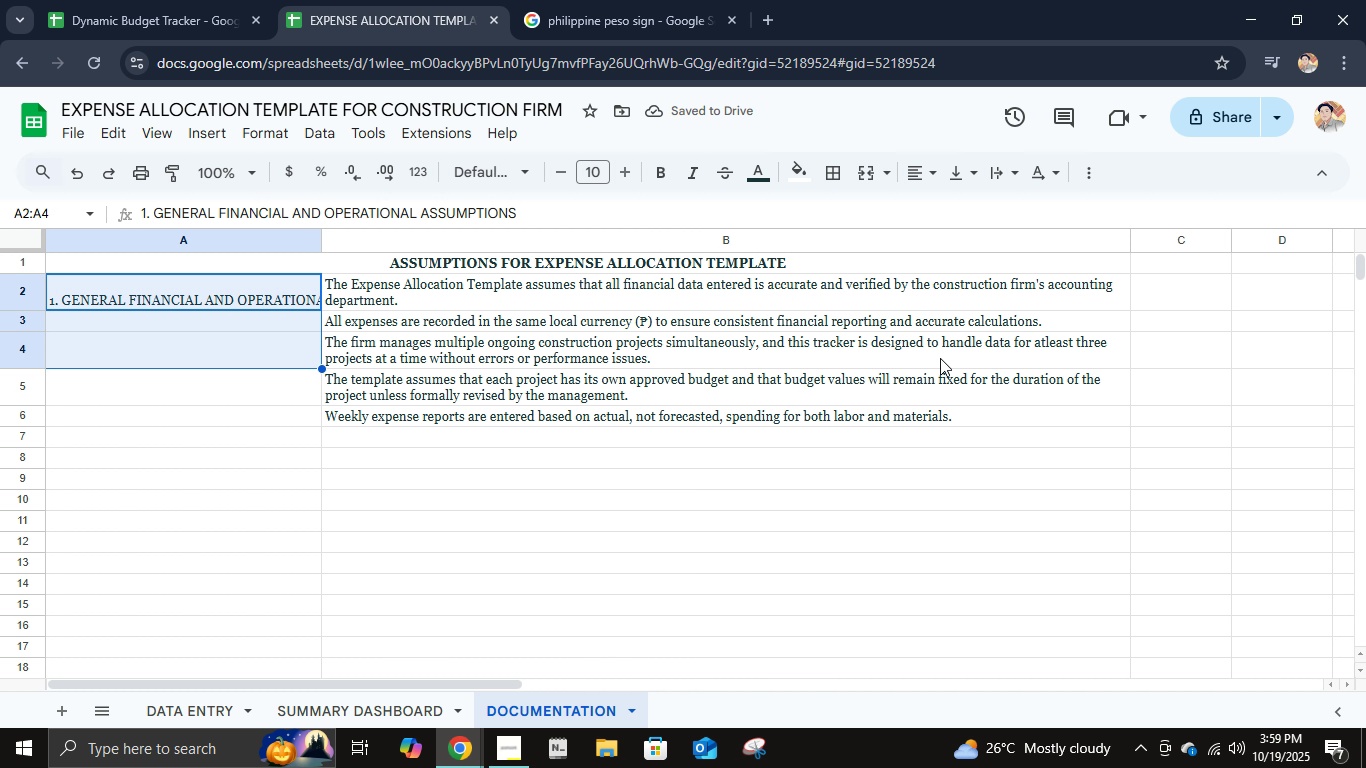 
key(Shift+ArrowDown)
 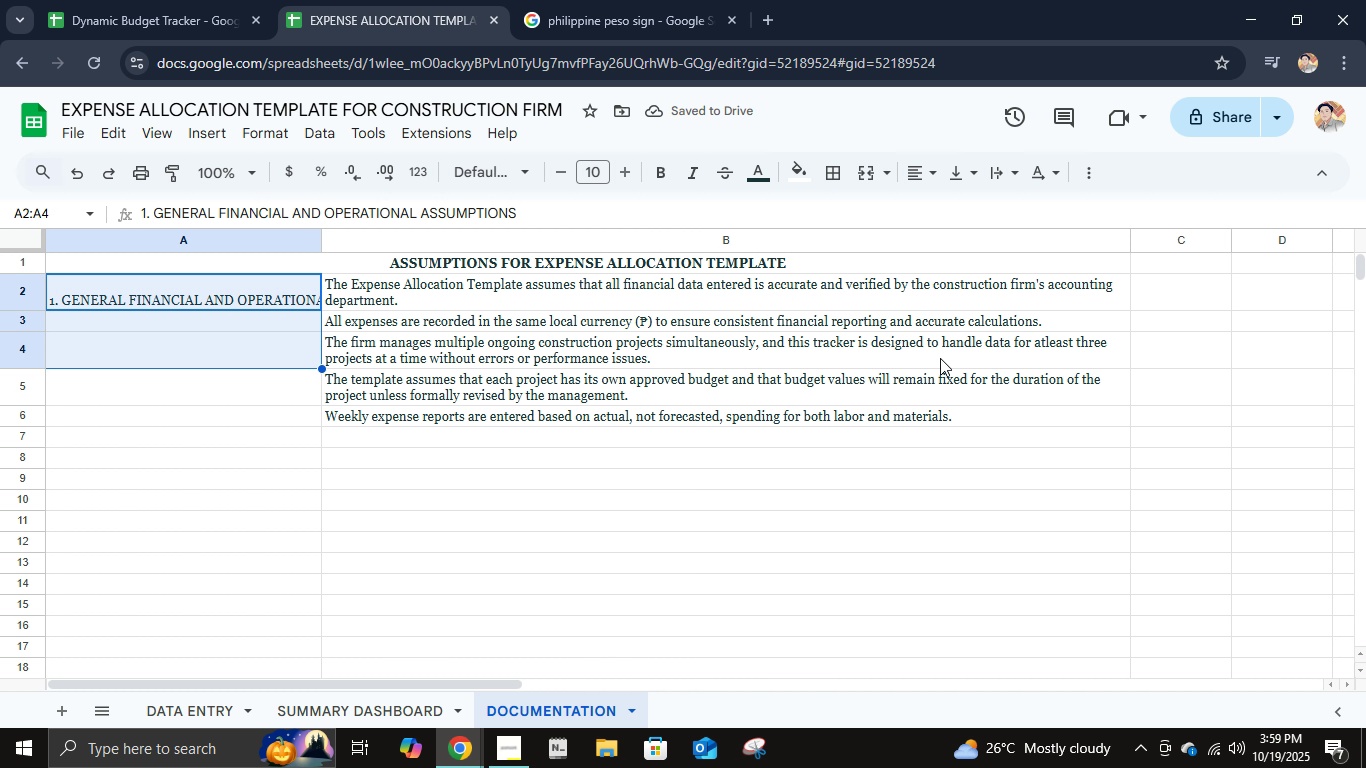 
key(Shift+ArrowDown)
 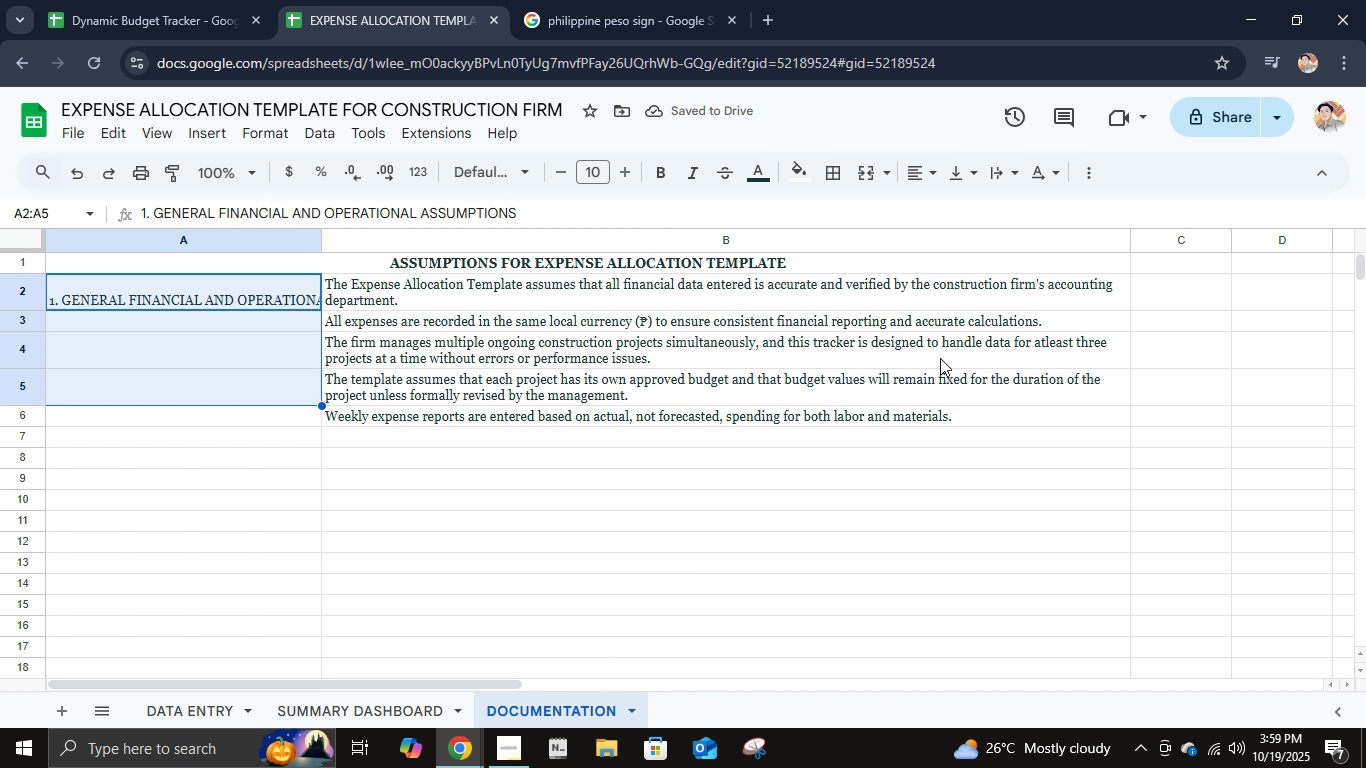 
key(Shift+ArrowDown)
 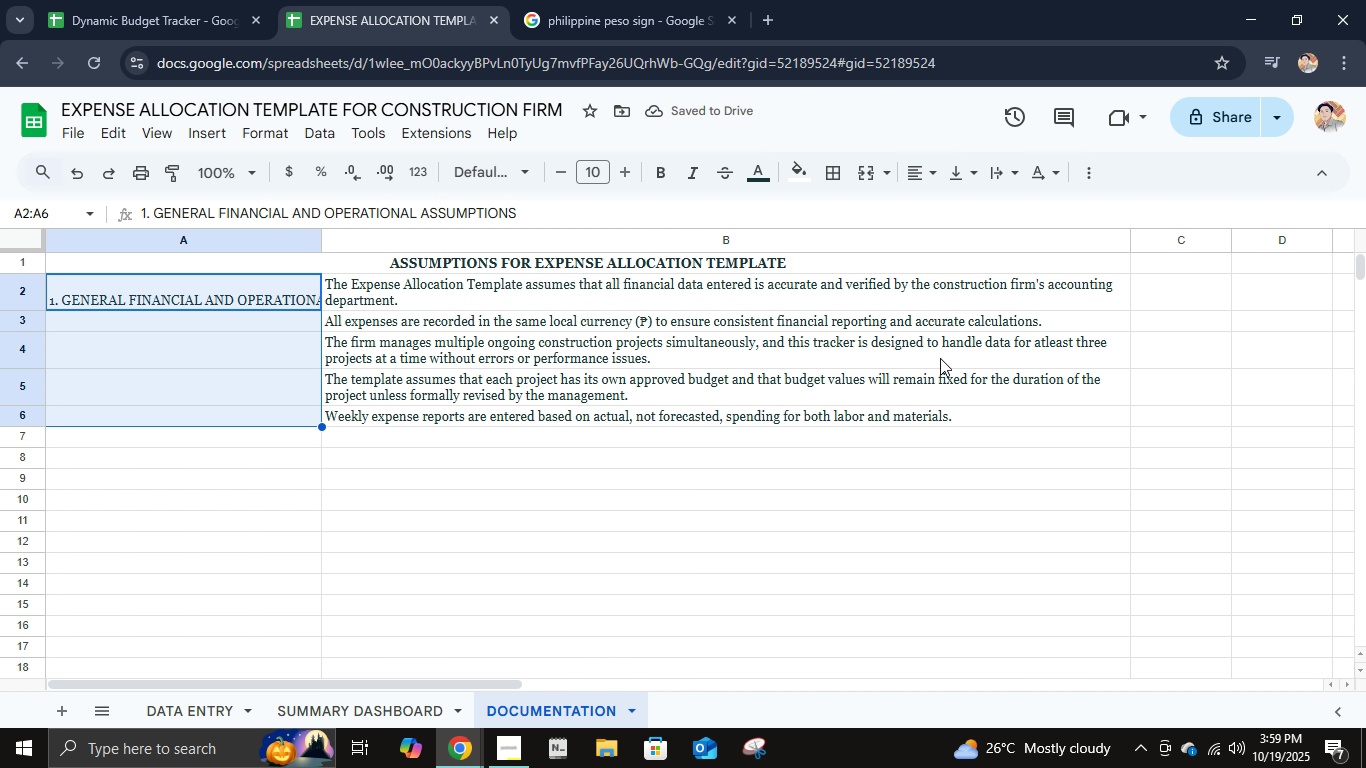 
key(Shift+ArrowDown)
 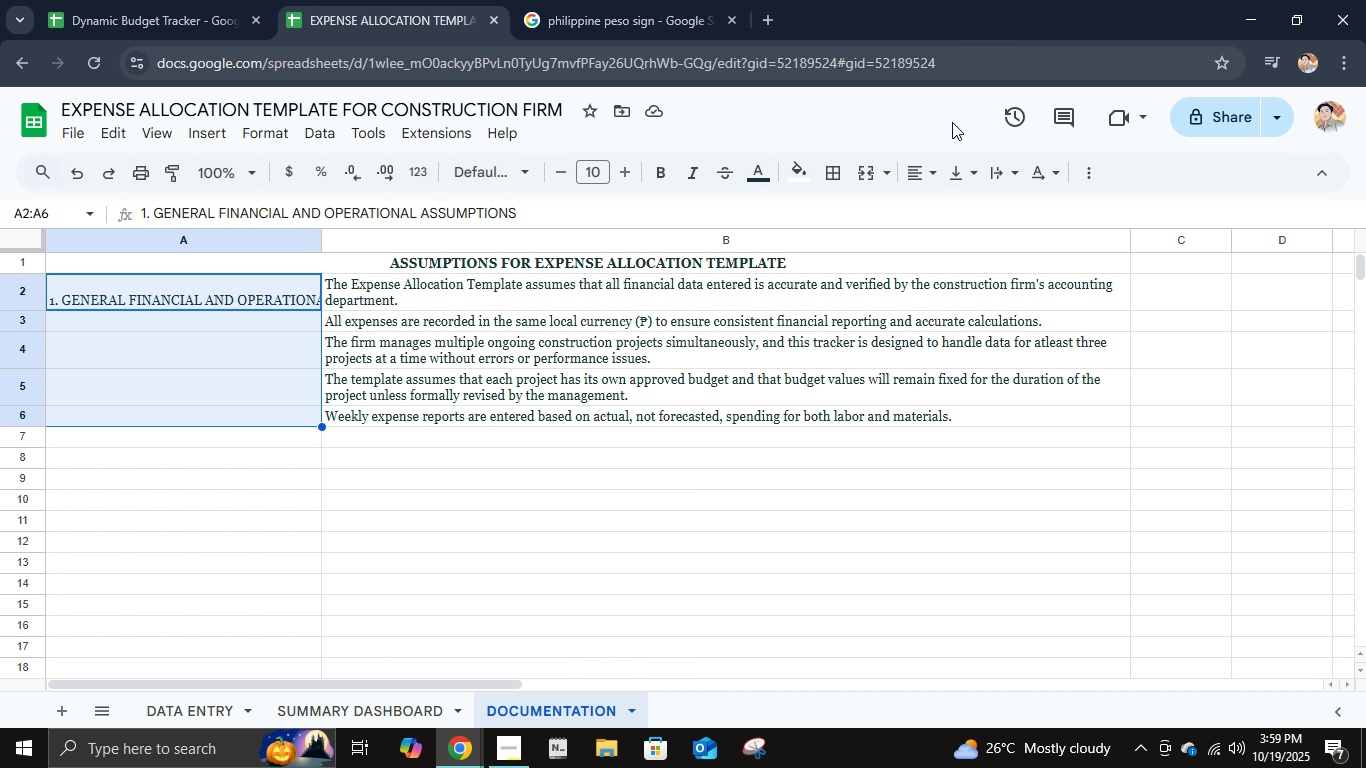 
left_click([866, 170])
 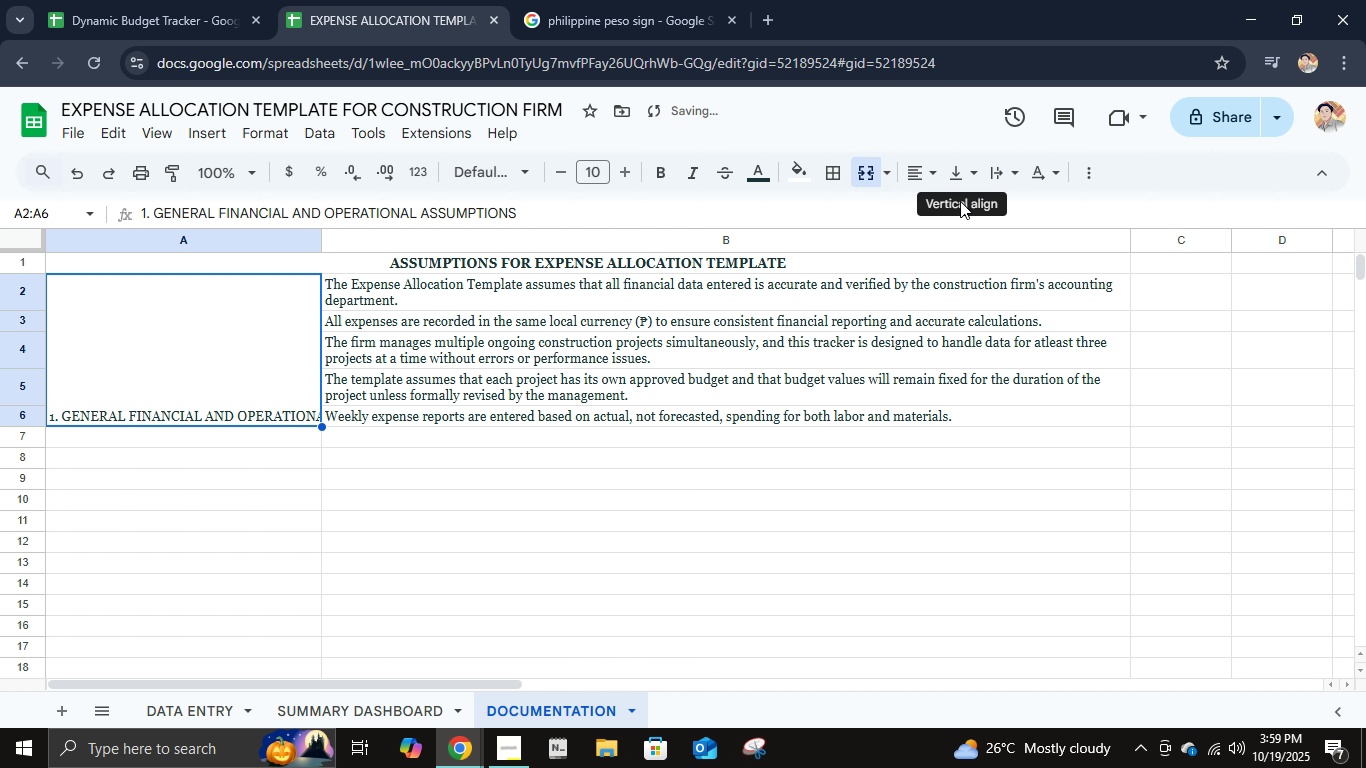 
left_click([957, 180])
 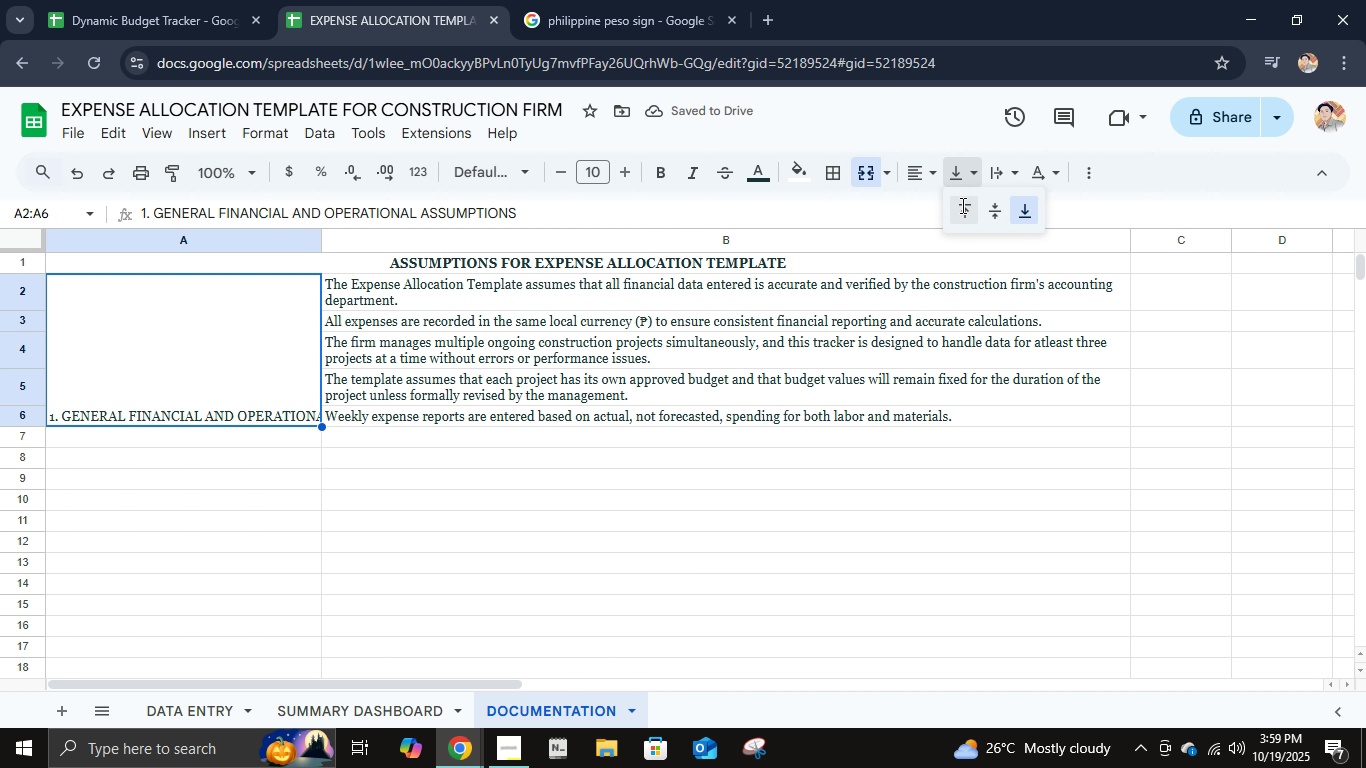 
left_click([961, 205])
 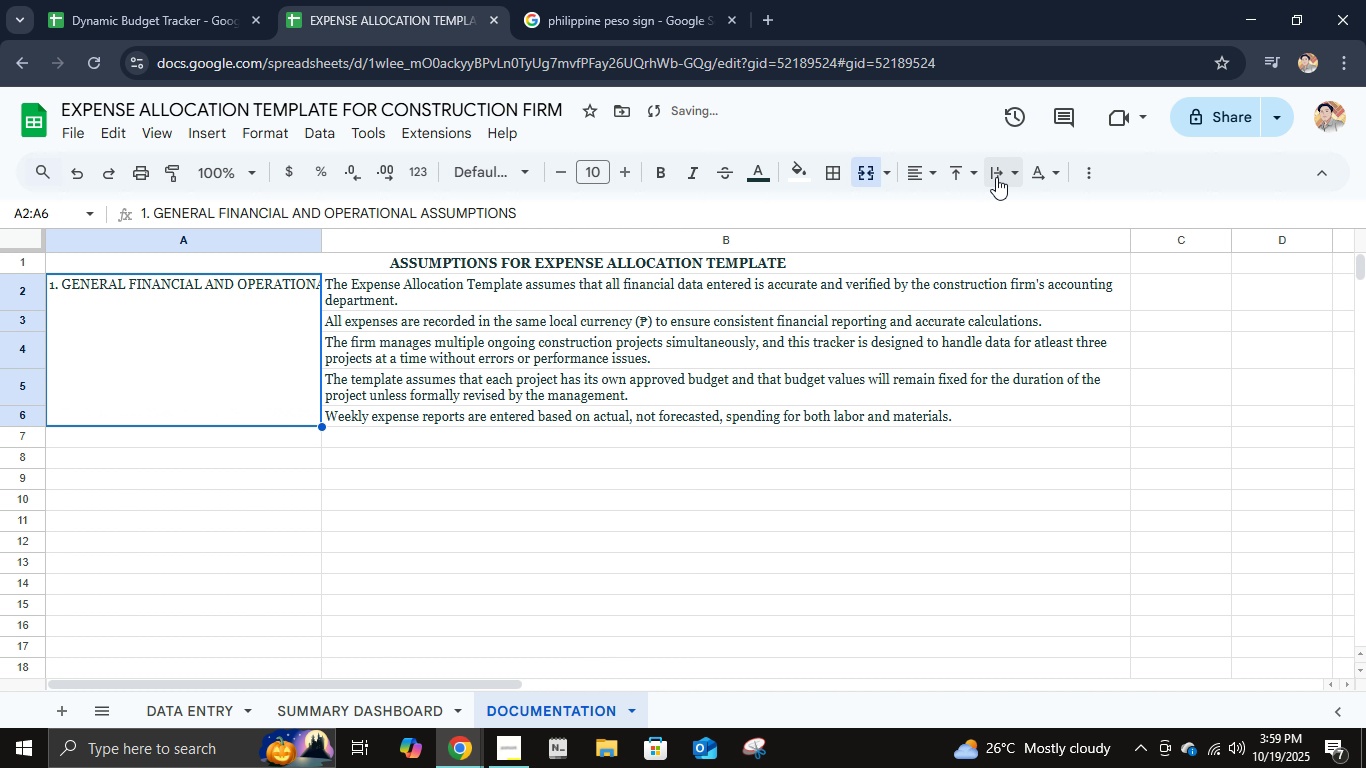 
left_click([996, 177])
 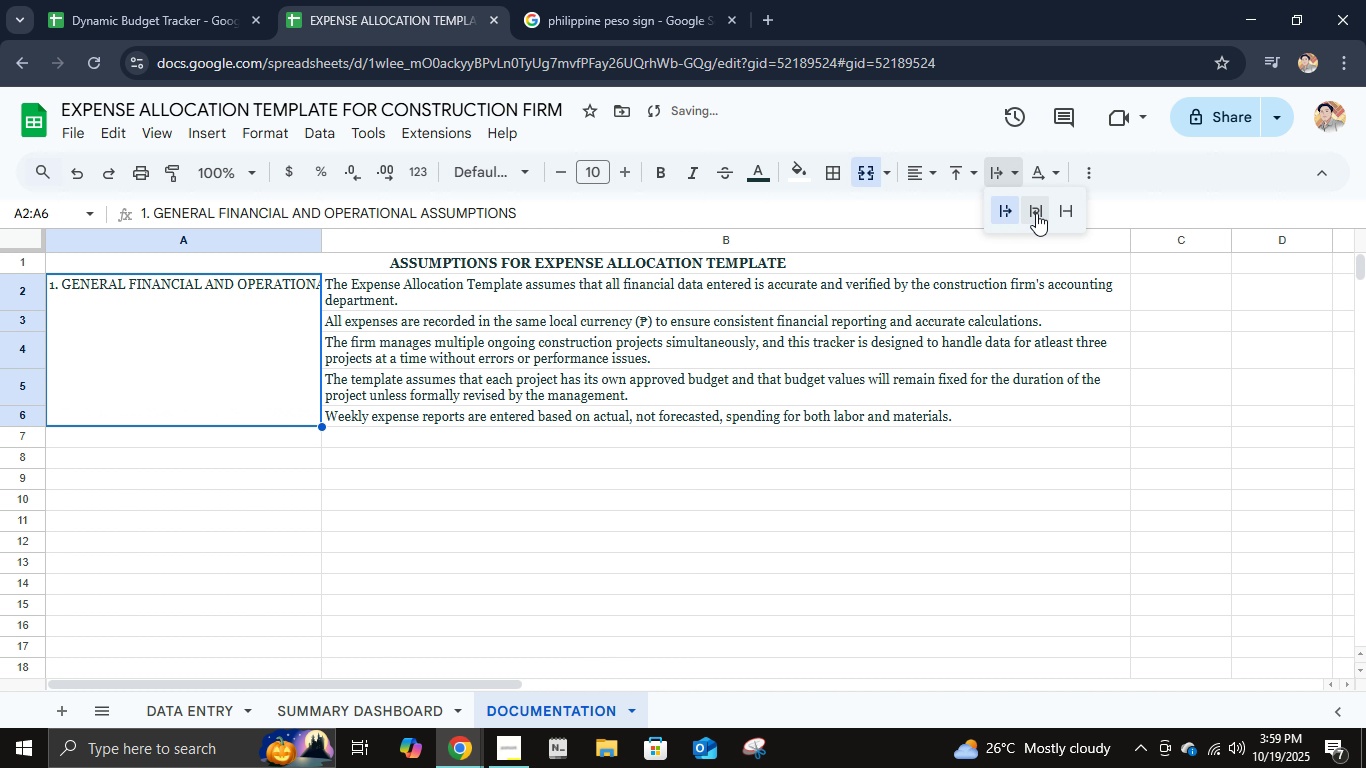 
left_click([1036, 215])
 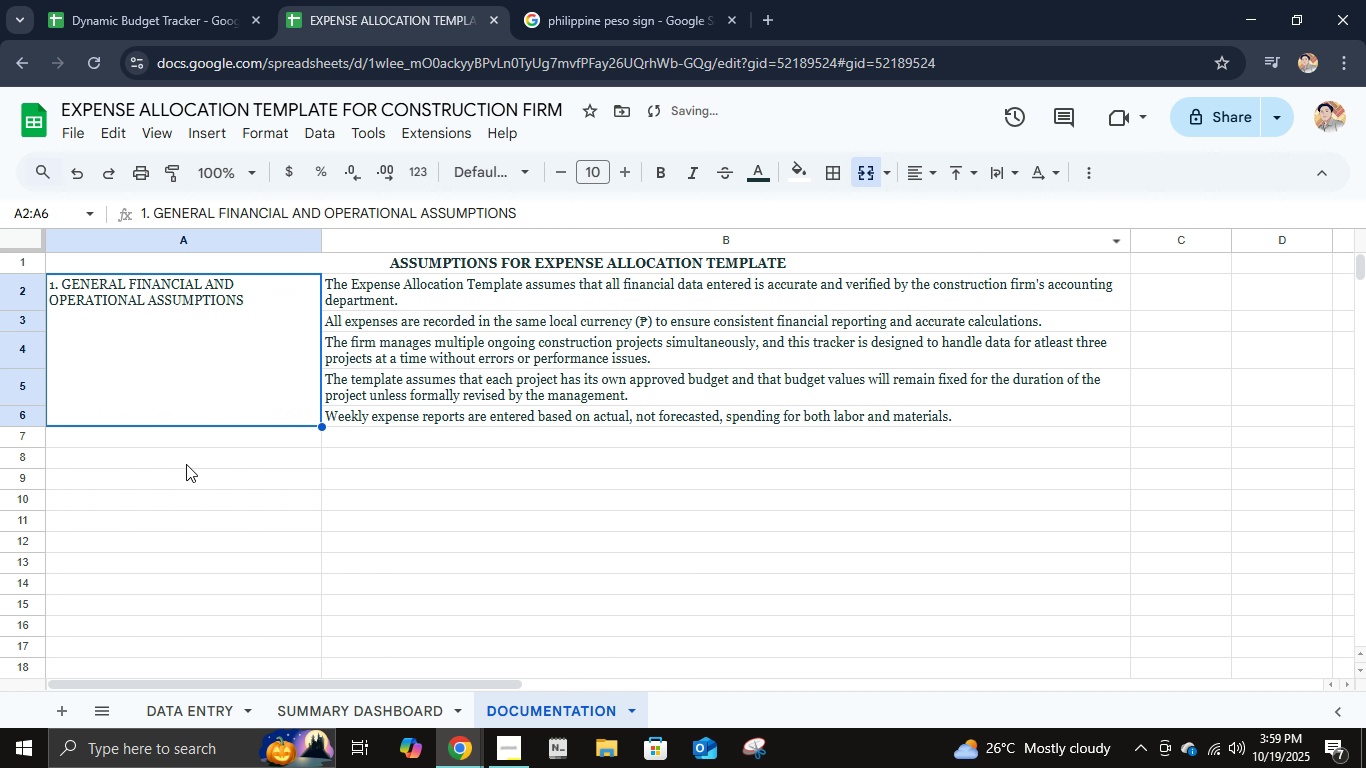 
left_click([199, 448])
 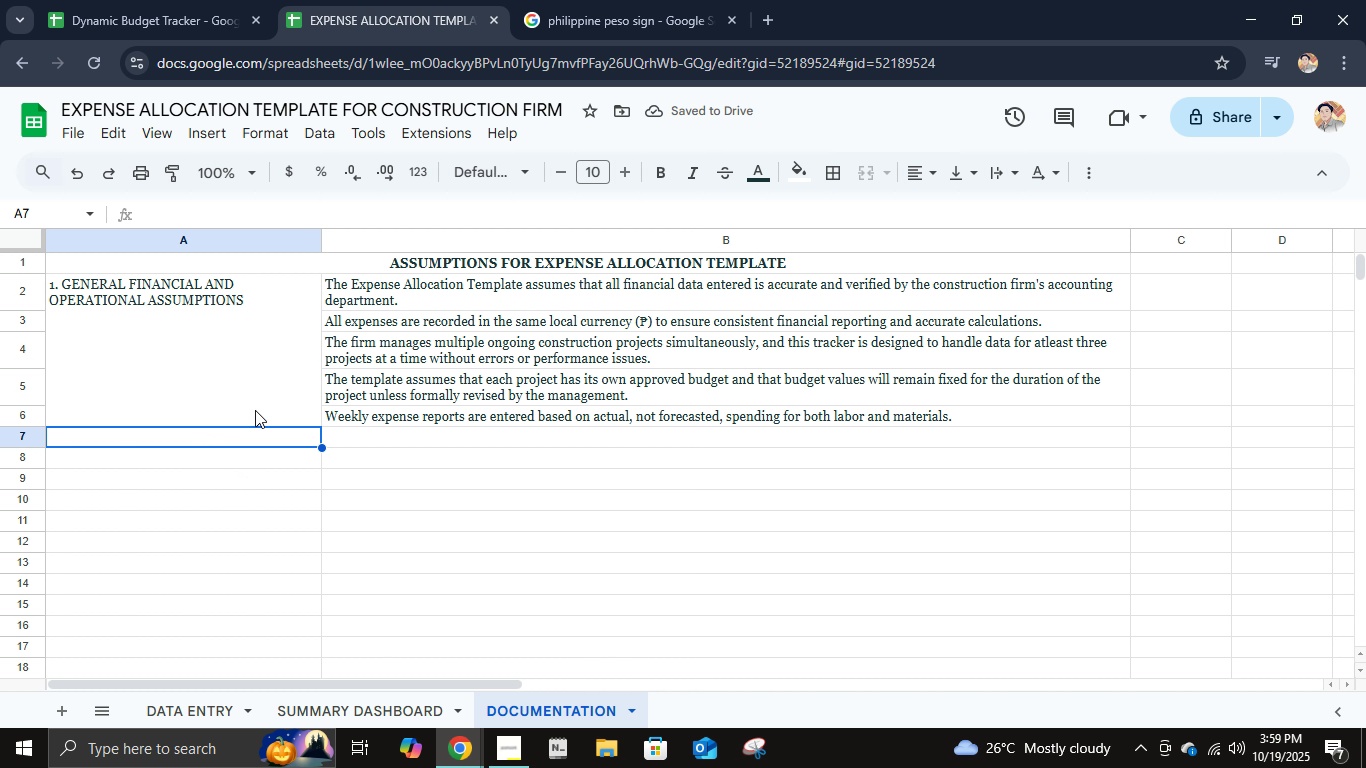 
left_click([254, 410])
 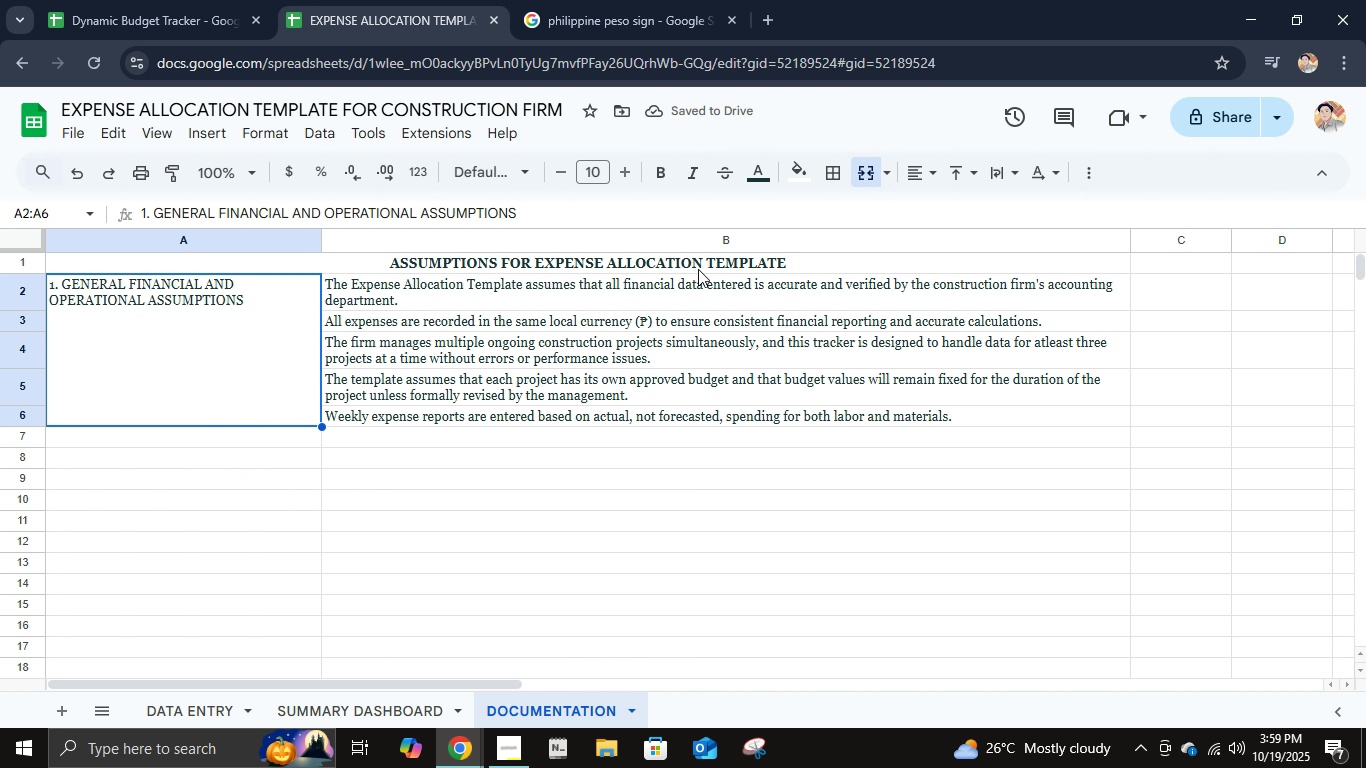 
left_click([700, 269])
 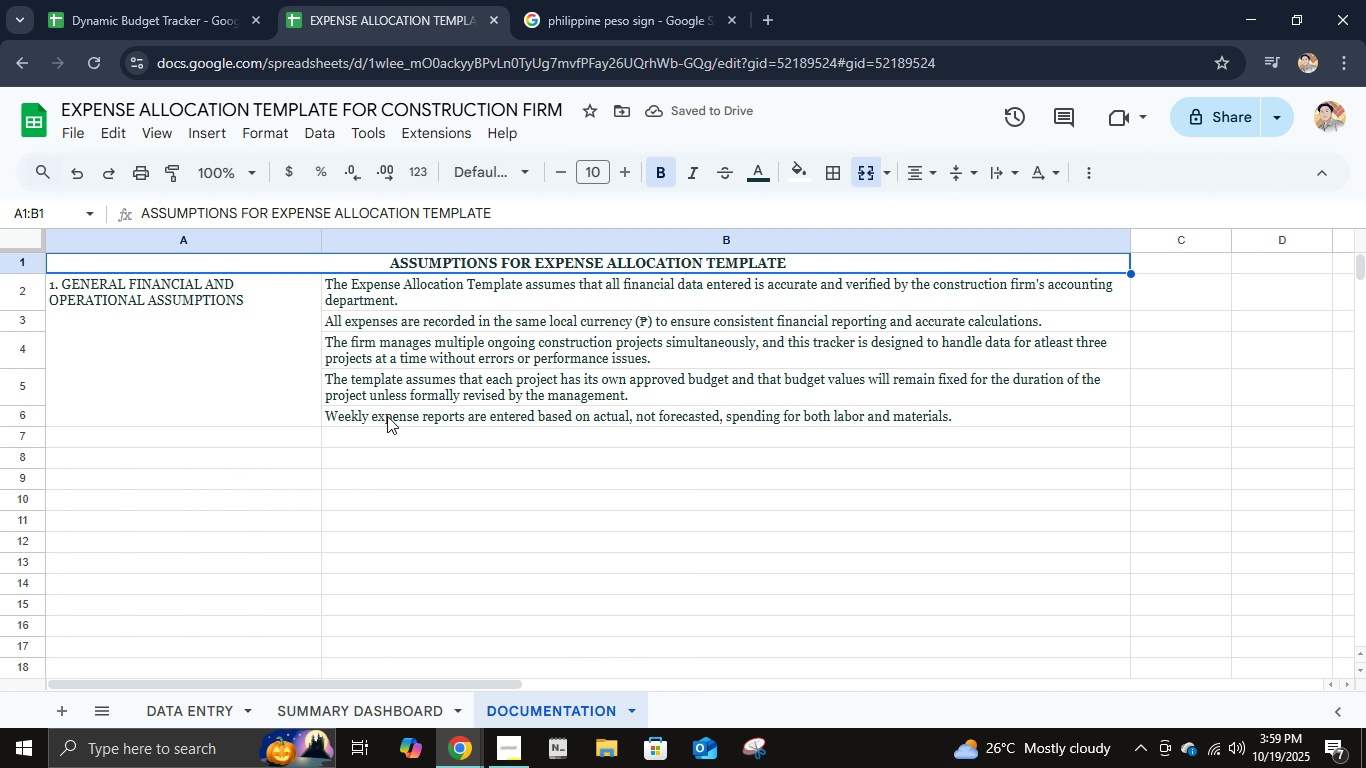 
hold_key(key=ShiftLeft, duration=1.25)
left_click([333, 421])
 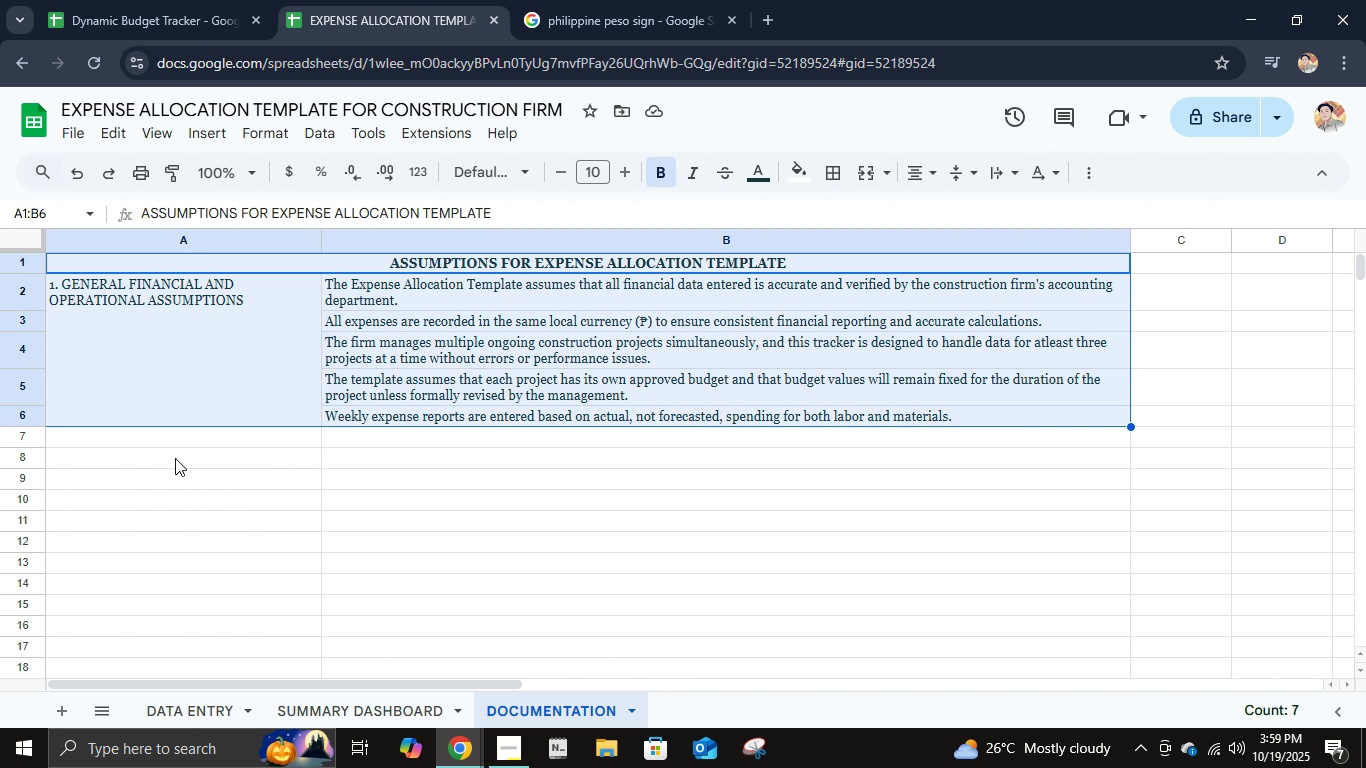 
left_click([175, 435])
 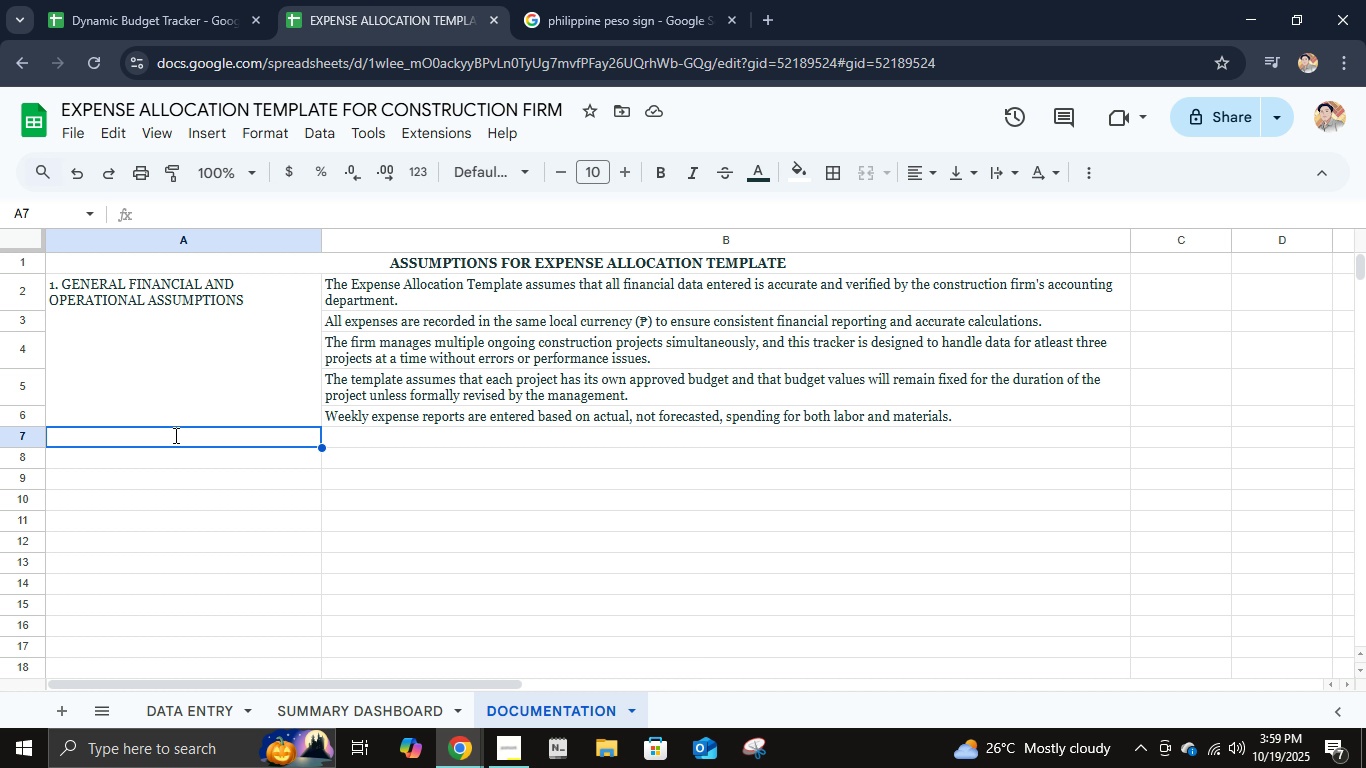 
wait(5.41)
 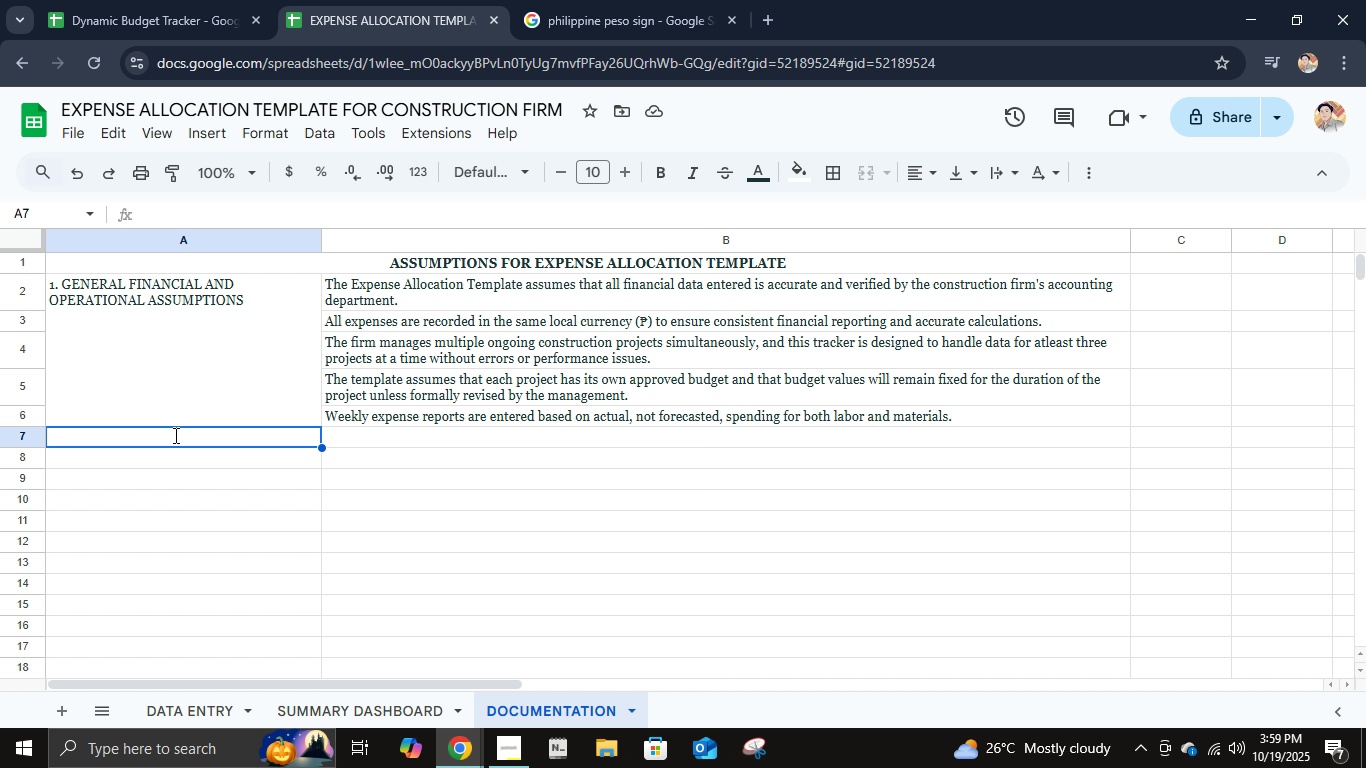 
key(2)
 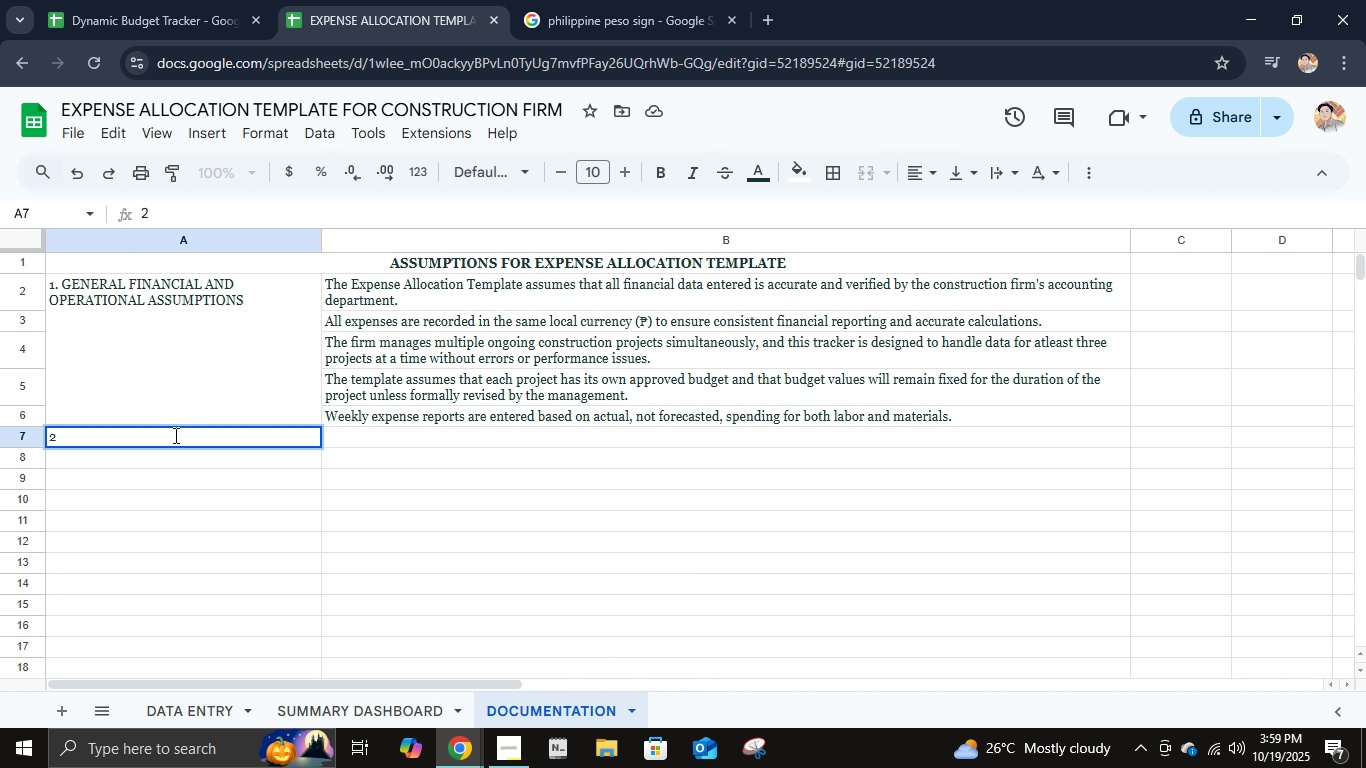 
key(Period)
 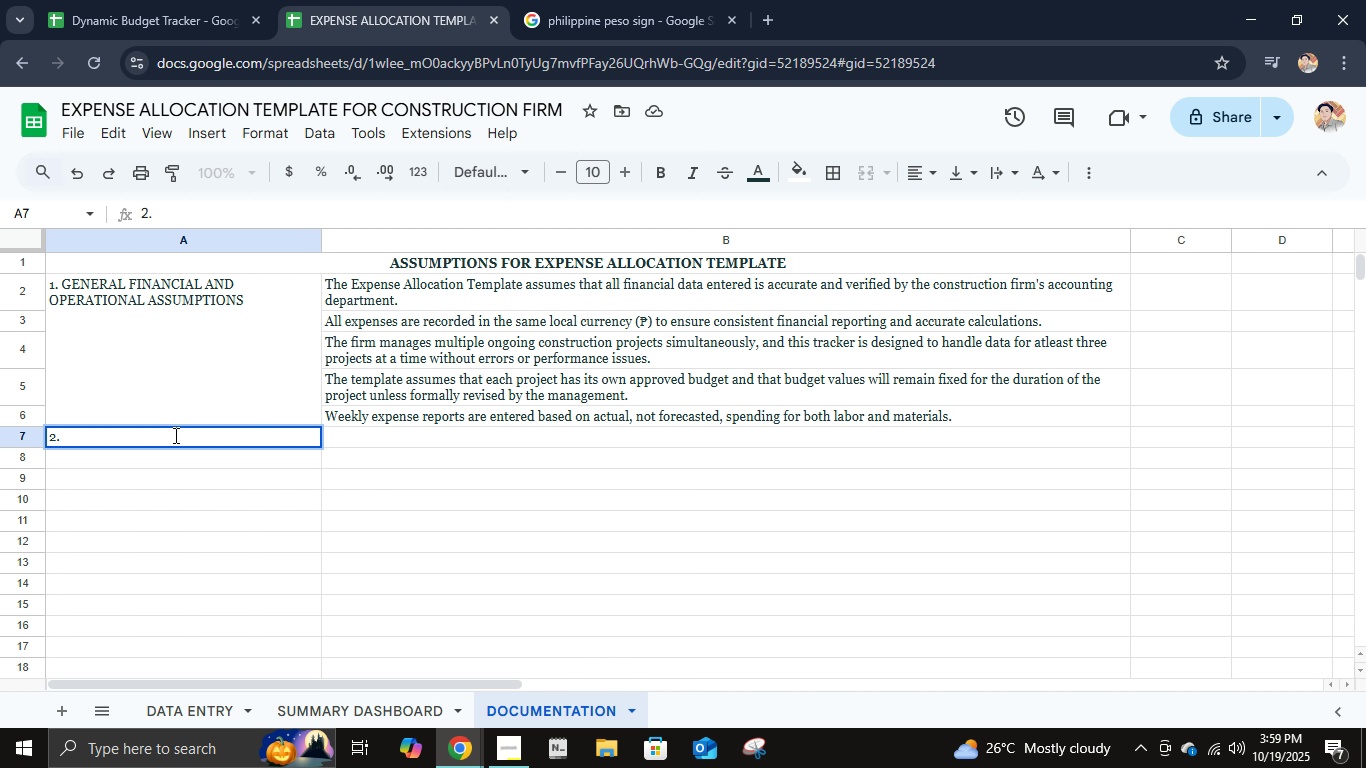 
key(Space)
 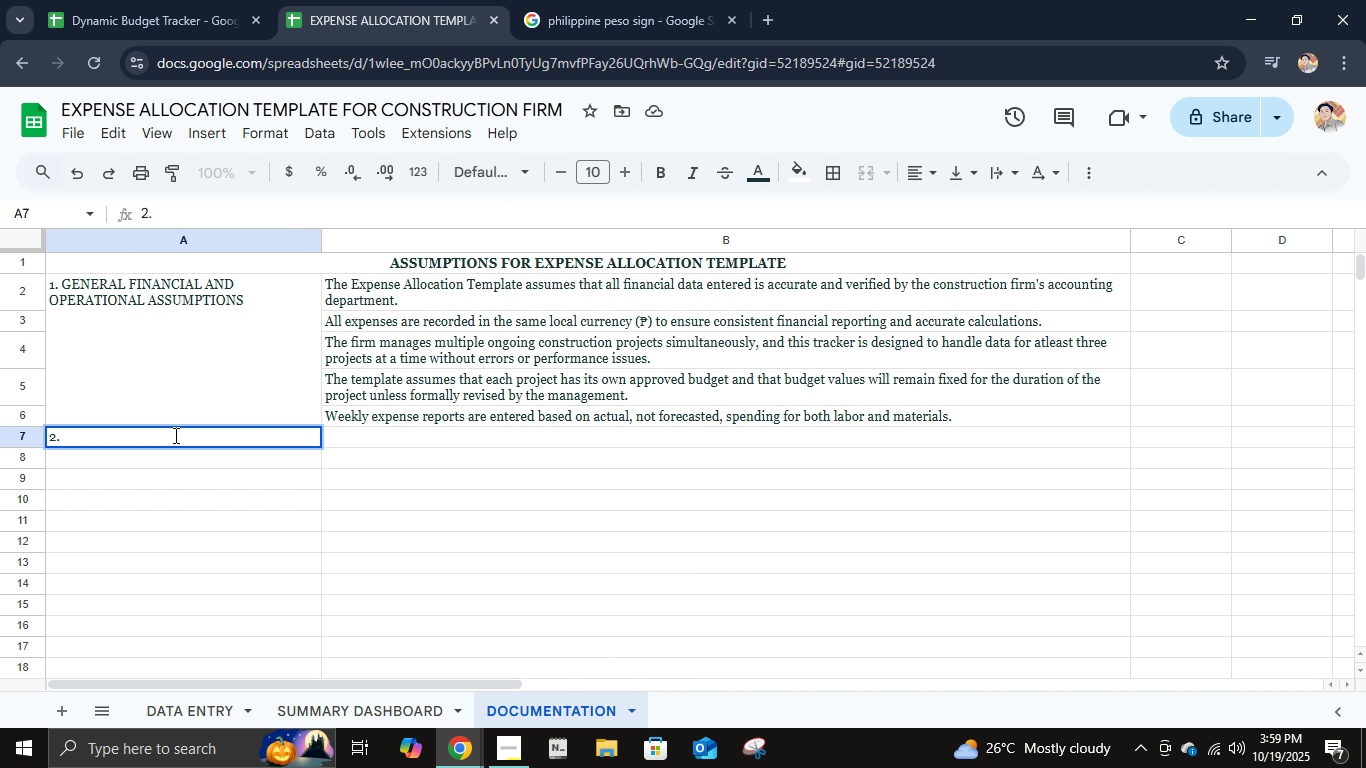 
key(CapsLock)
 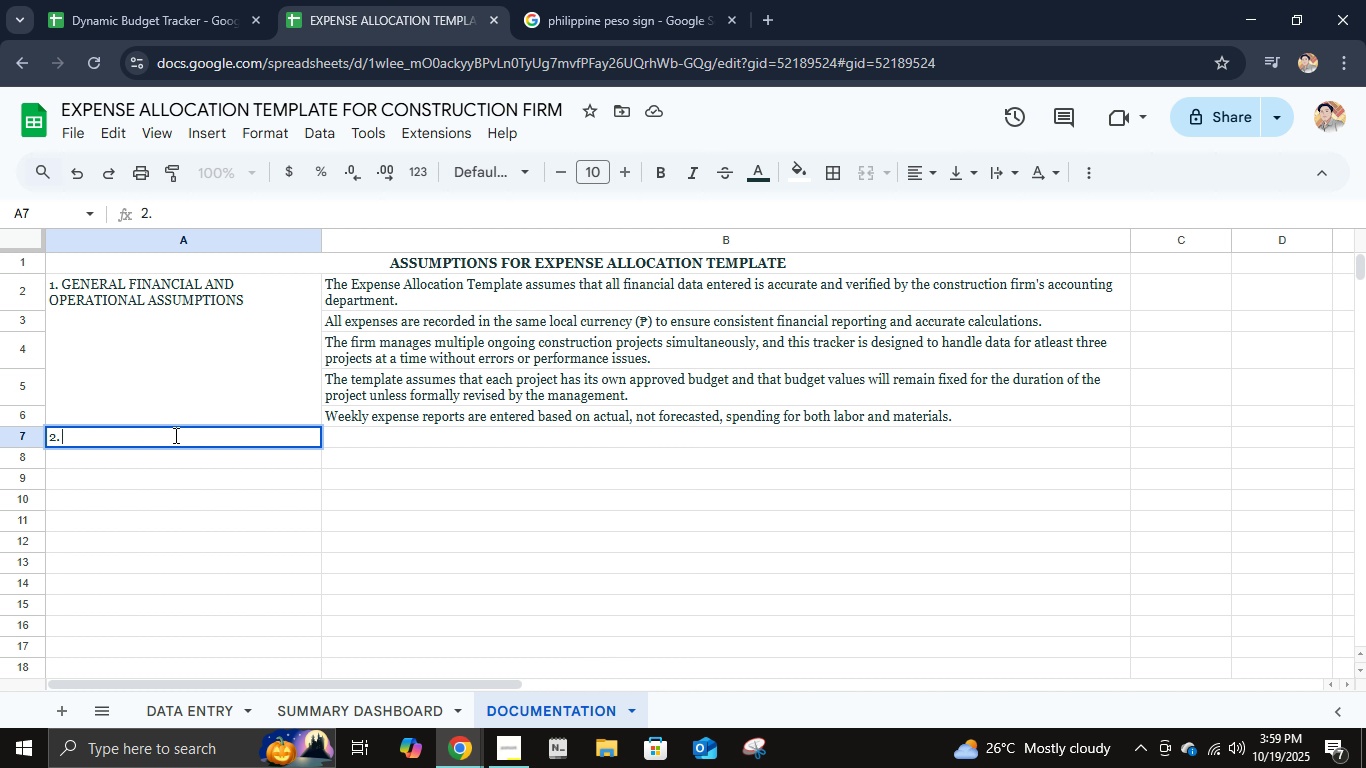 
type(DATA ENTRY AND RECORDING ASSUP)
key(Backspace)
type(MPTIONS)
key(Tab)
type(All project )
key(Backspace)
type(-related expenses are to be entered in the Da)
key(Backspace)
type(ATA ENTY)
key(Backspace)
type(RY )
 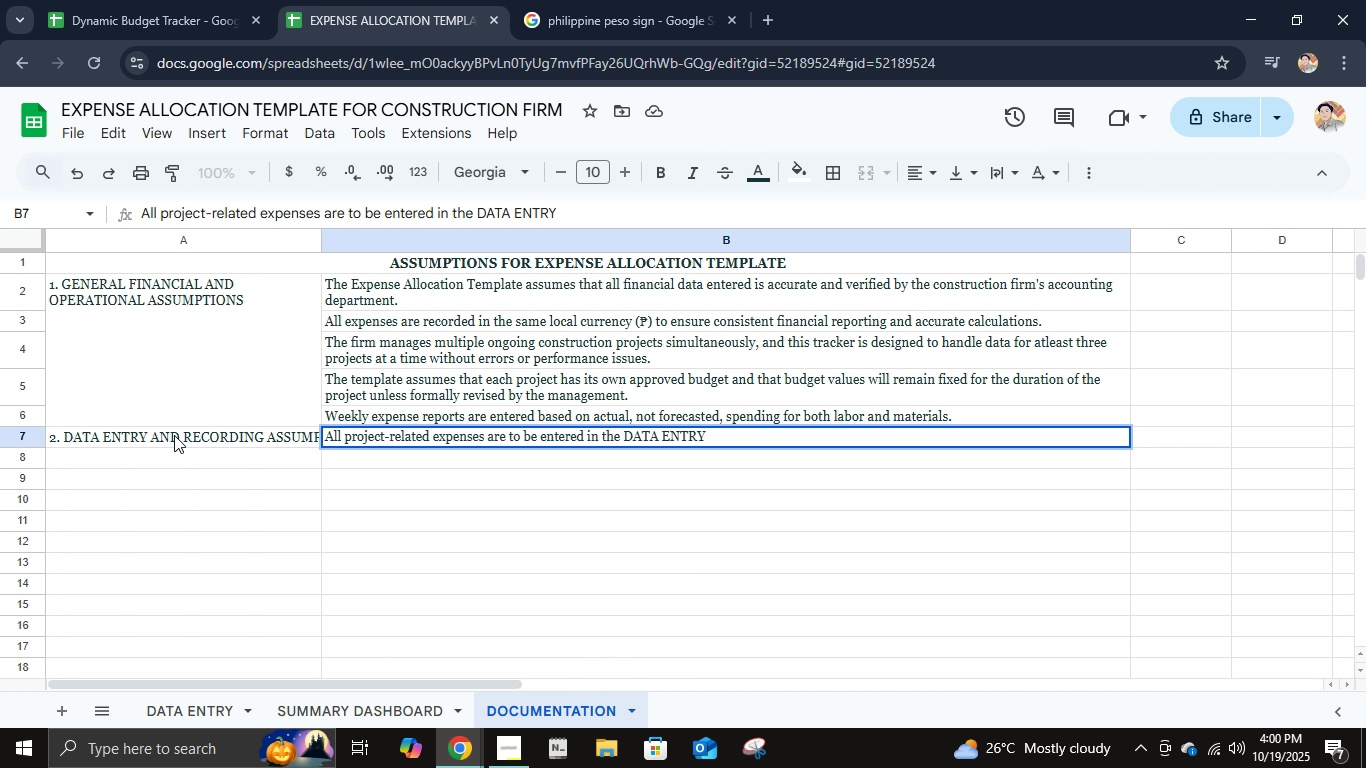 
key(Control+ControlLeft)
 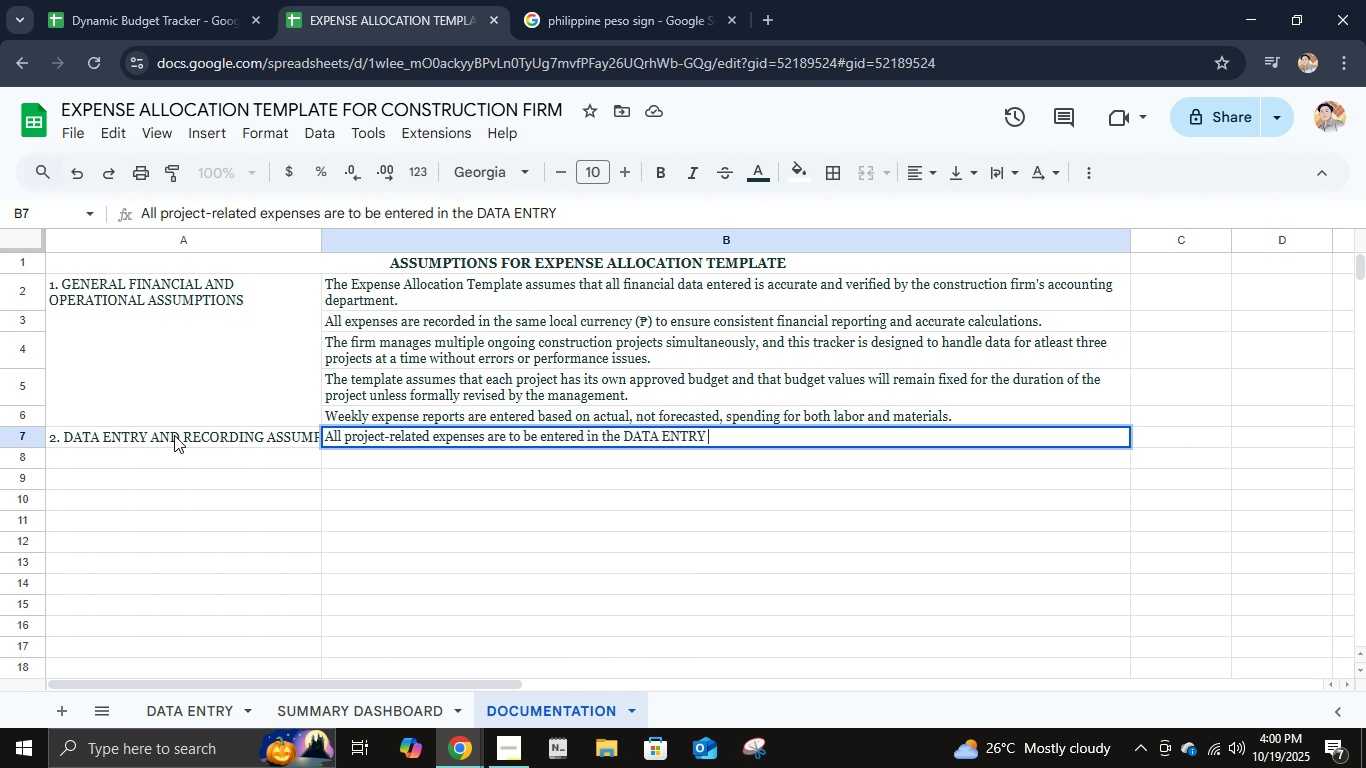 
type(Sh)
key(Backspace)
key(Backspace)
type(sheet under their respective )
 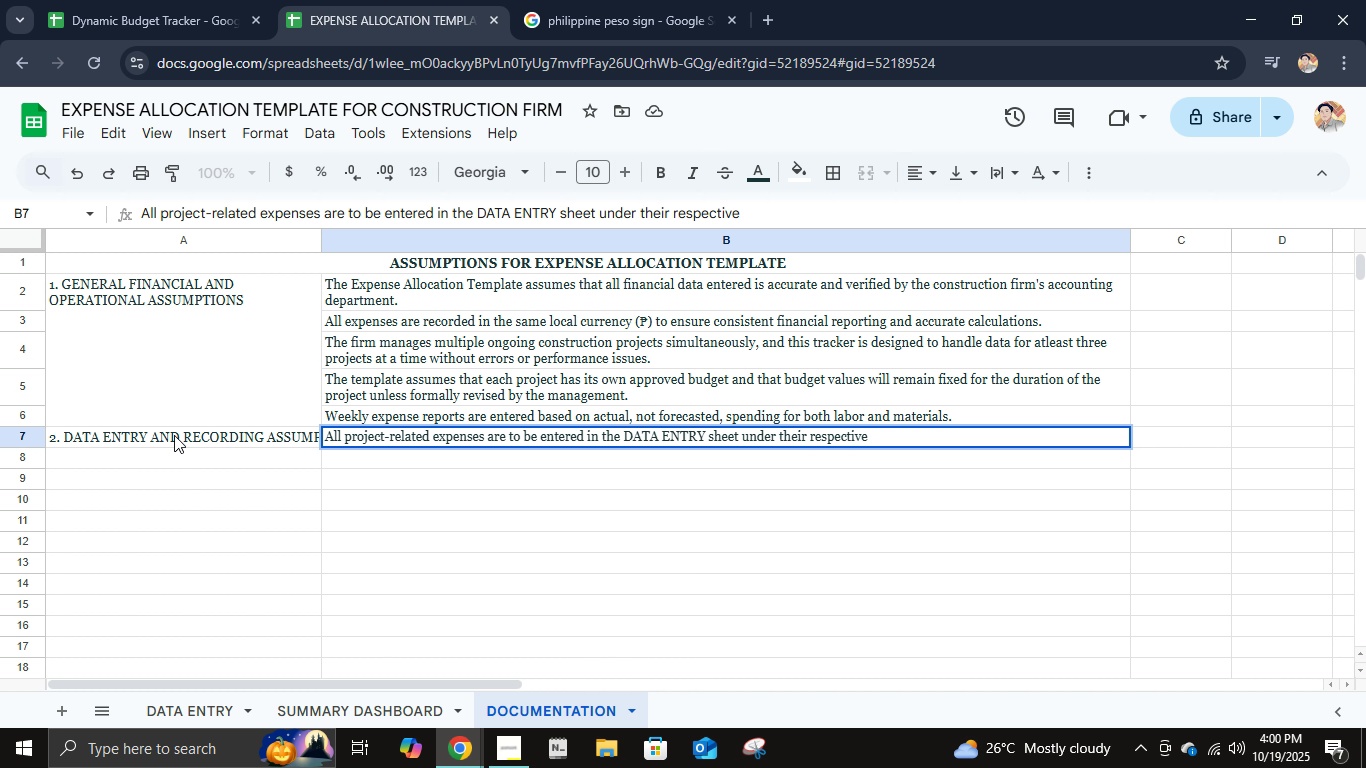 
wait(7.83)
 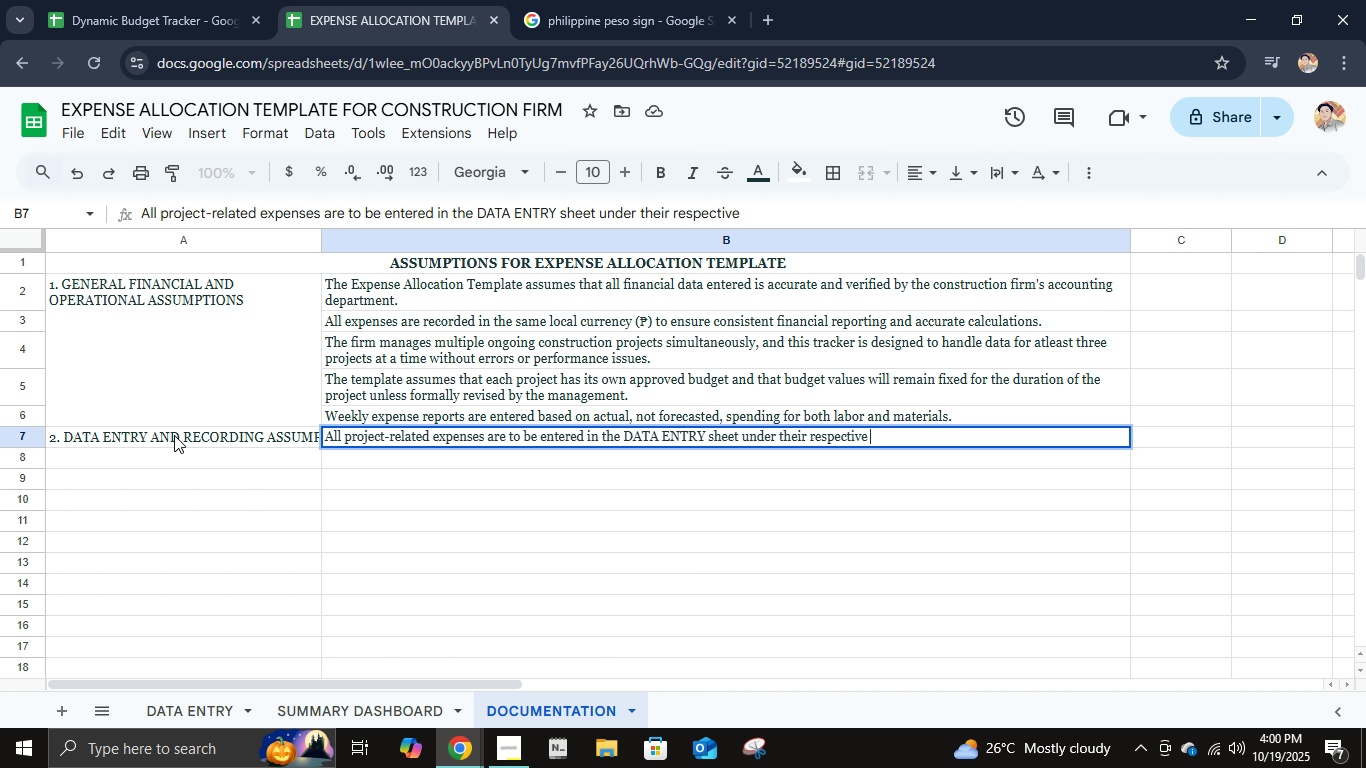 
type(columns:)
 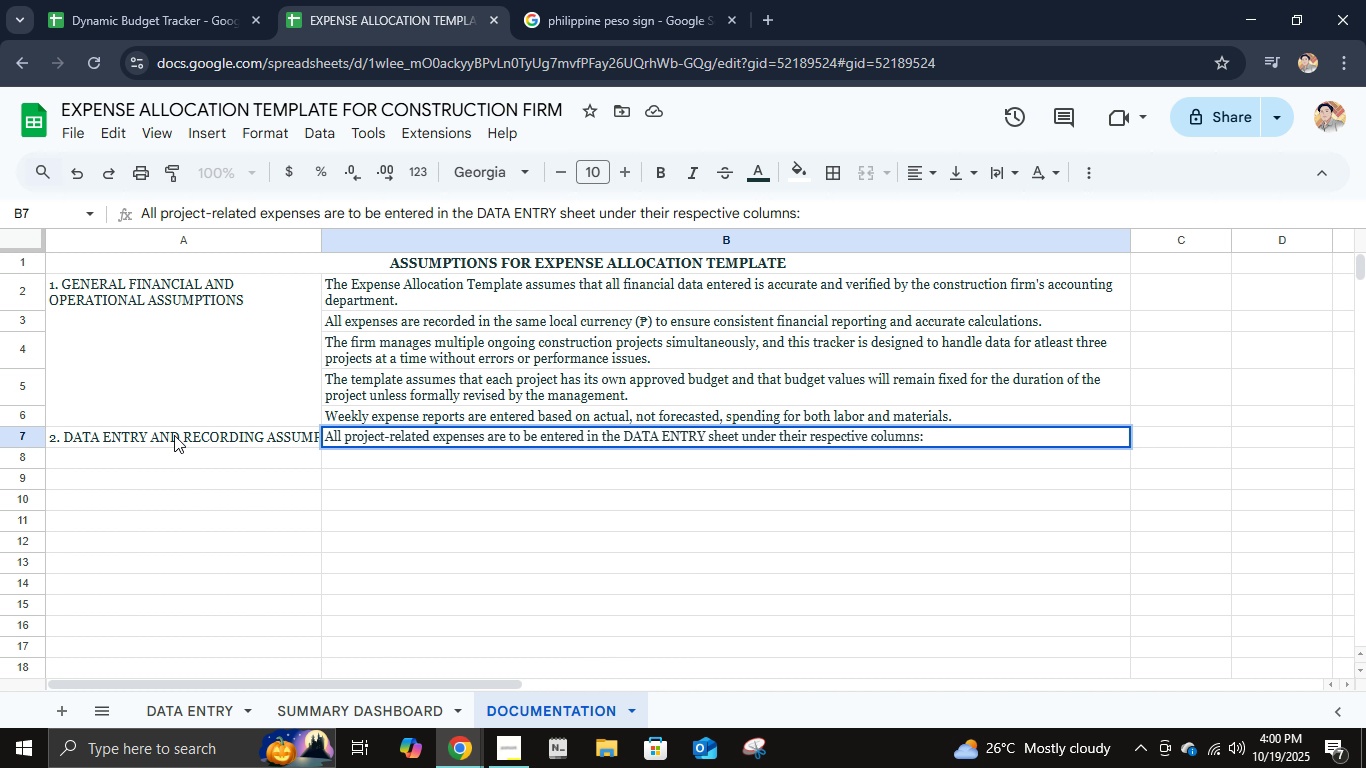 
key(Shift+Enter)
 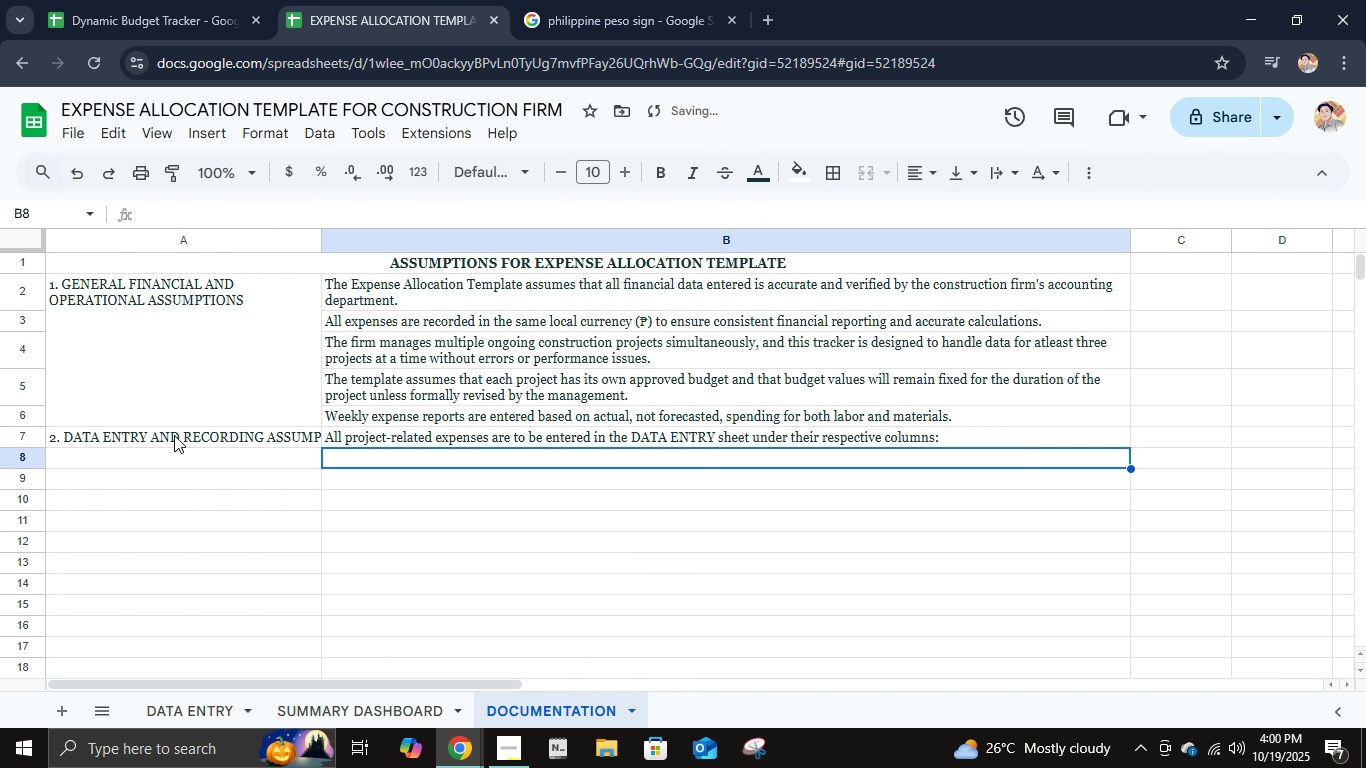 
key(Tab)
type(   Proj)
key(Backspace)
key(Backspace)
key(Backspace)
key(Backspace)
type(- Project Name, Week, Lavo)
key(Backspace)
key(Backspace)
type(bor Expense, Material Expense, Toatal tal Expense, Budget )
key(Backspace)
type(, Remaining Budget, and Prog)
key(Backspace)
type(fit/Loss.)
 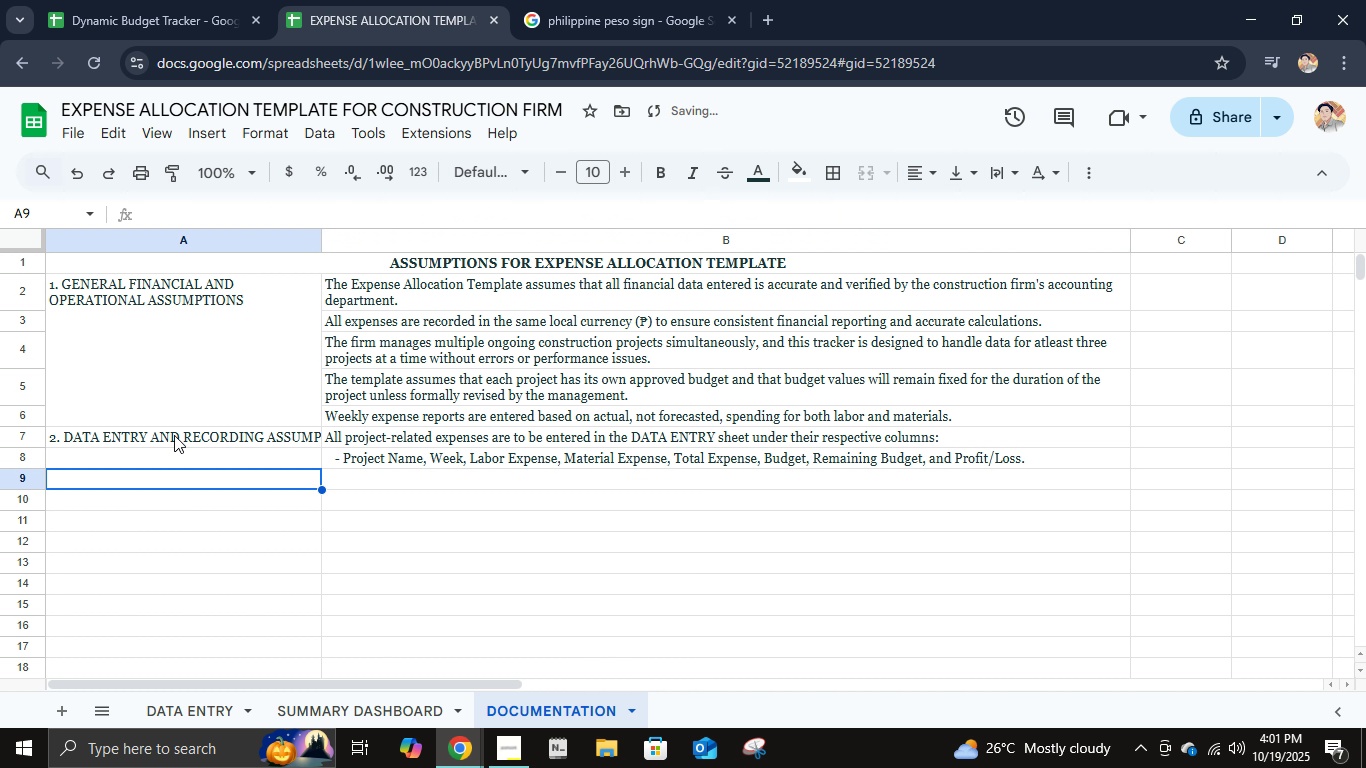 
 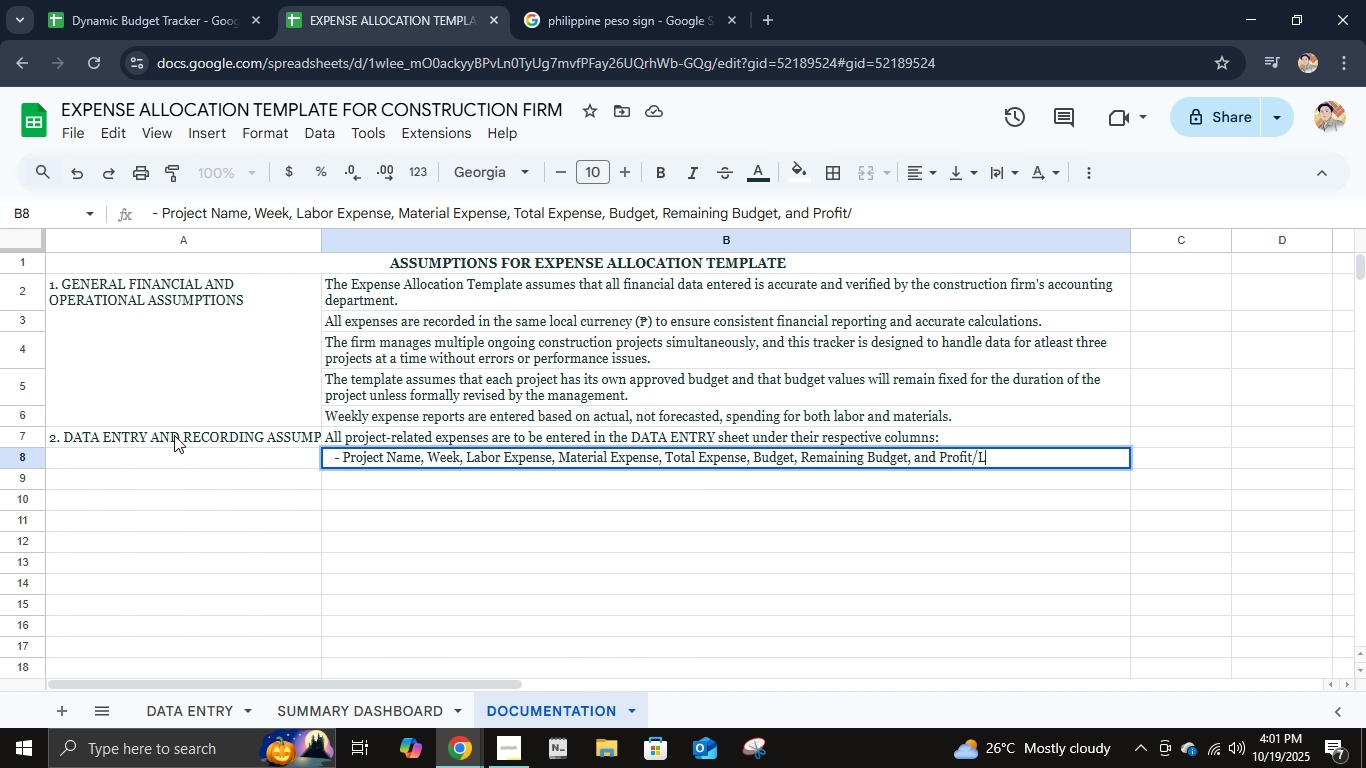 
key(Enter)
 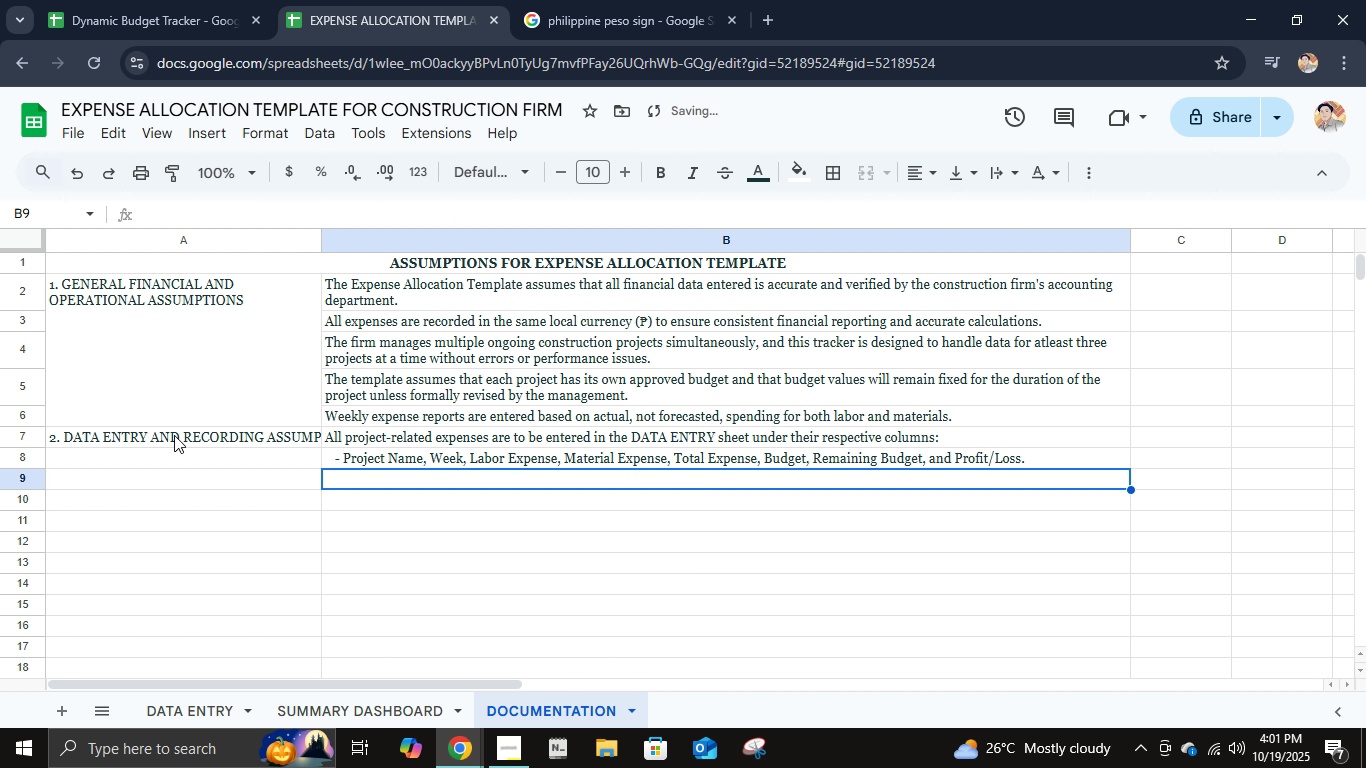 
key(ArrowRight)
 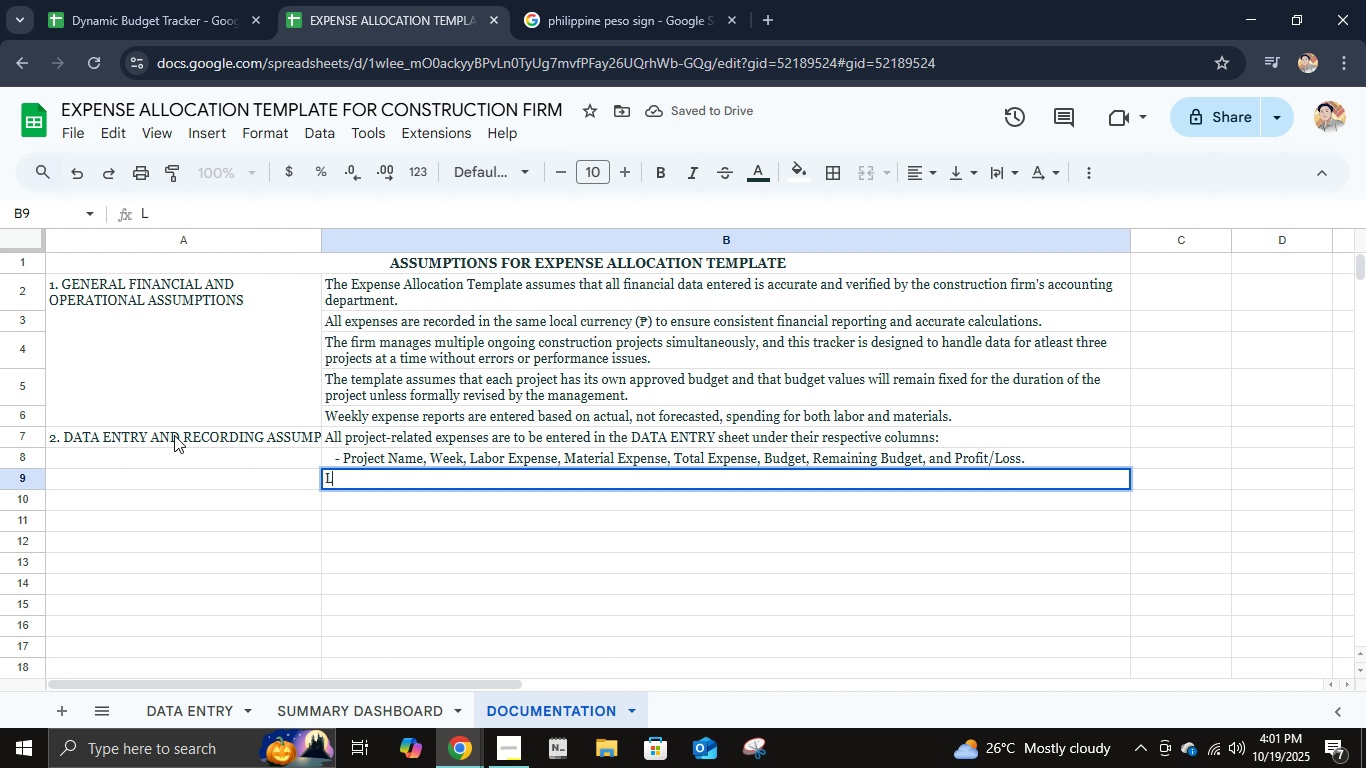 
type(L)
key(Backspace)
type(Each project will have a unique name to avoid confusion in charts and summaries.)
 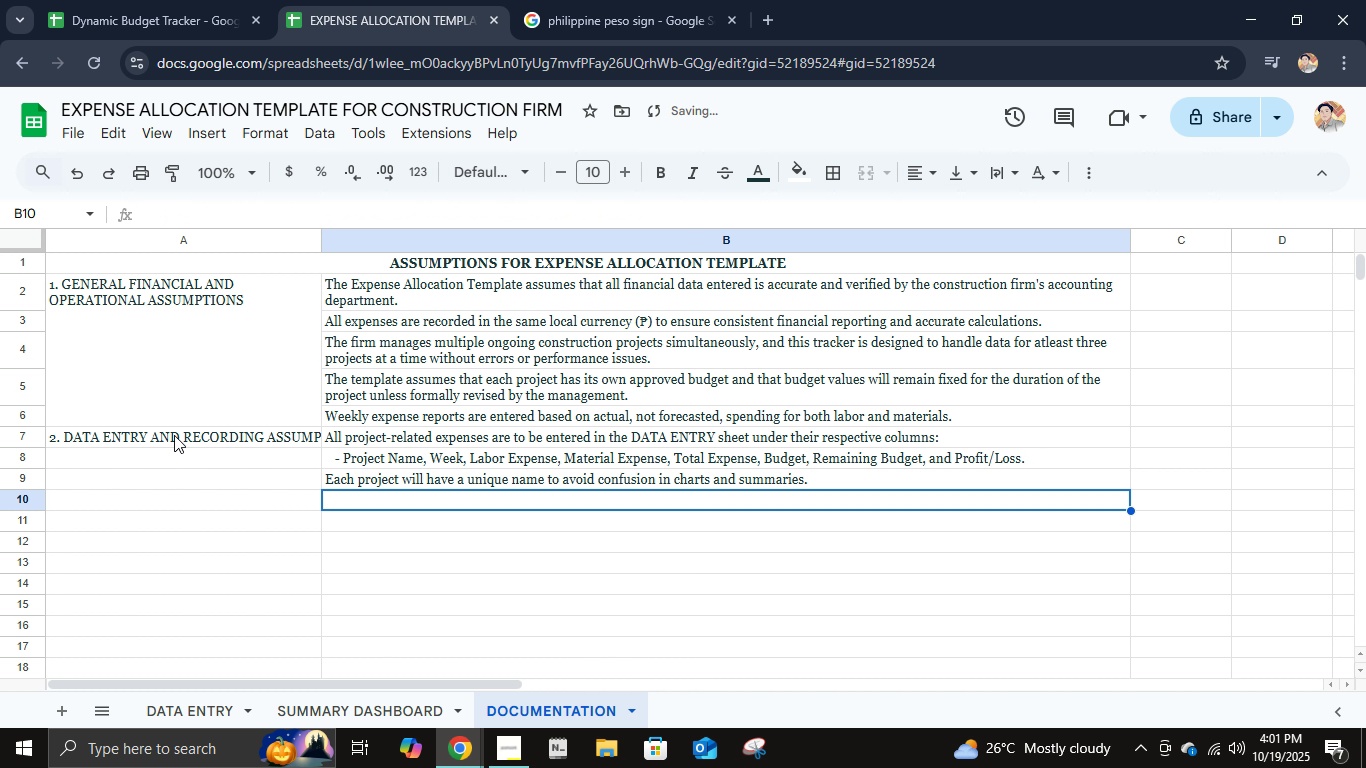 
 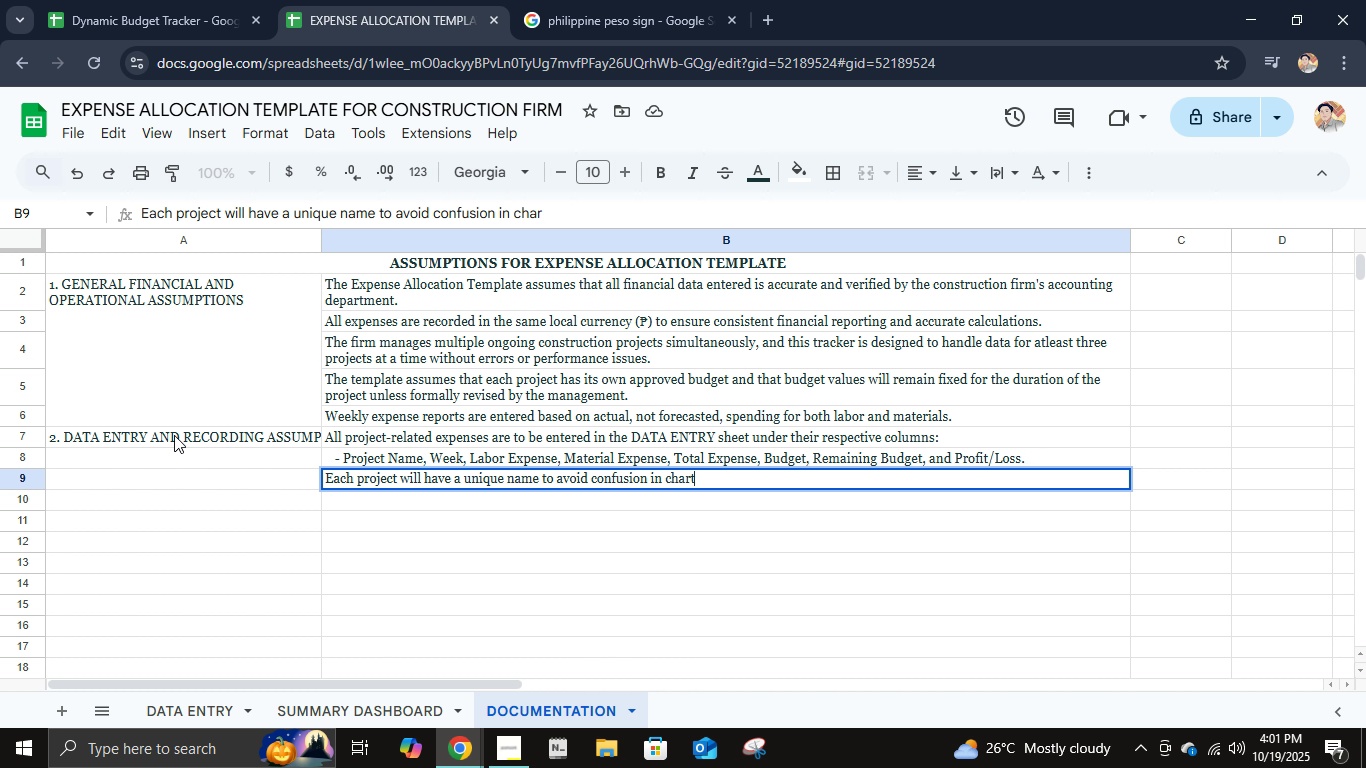 
key(Enter)
 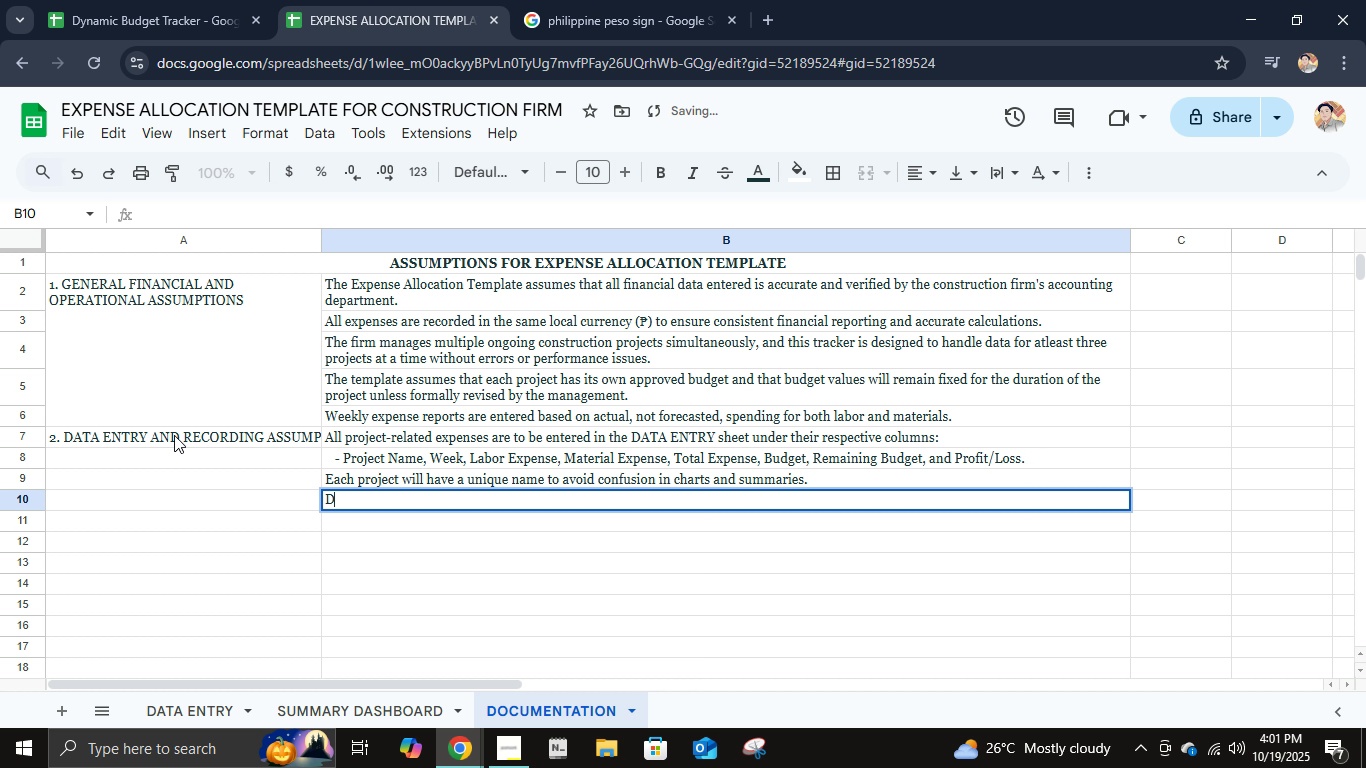 
type(Data Entry will occur )
 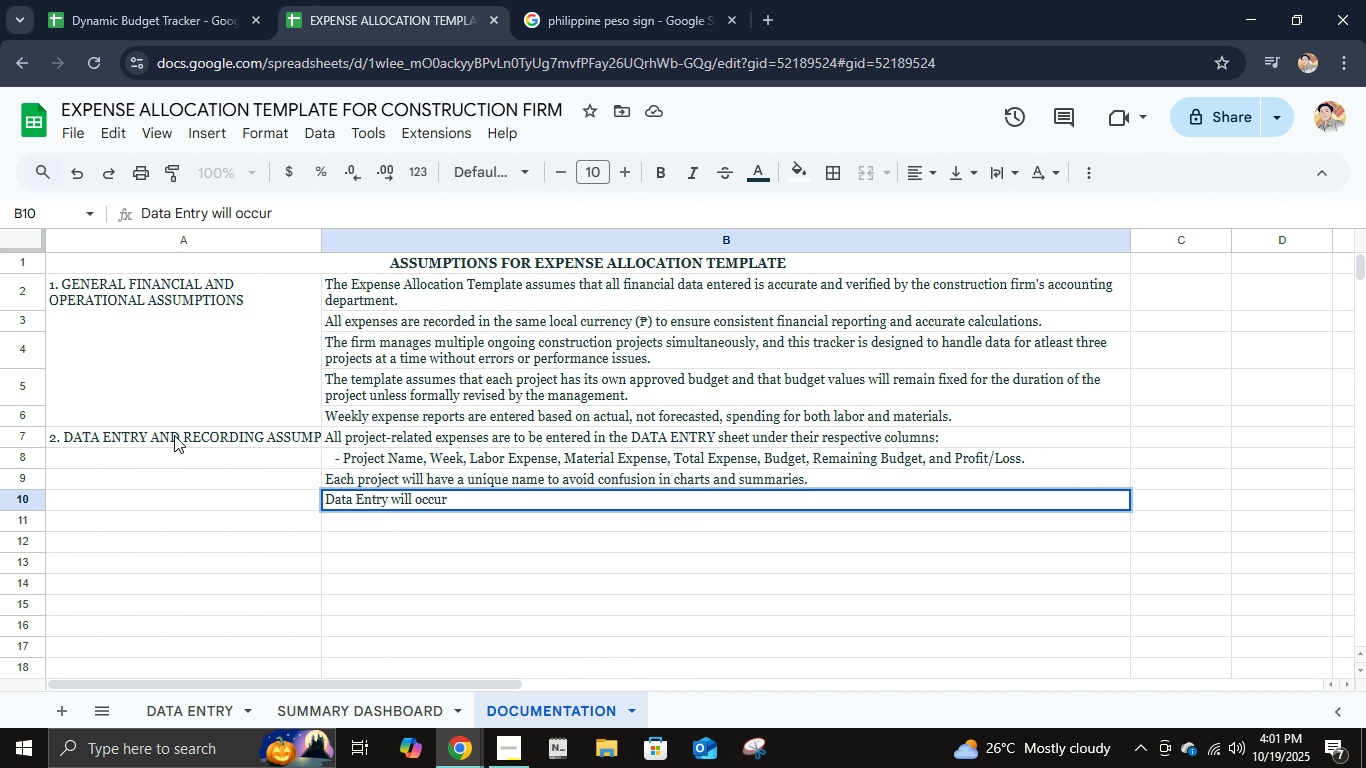 
wait(5.1)
 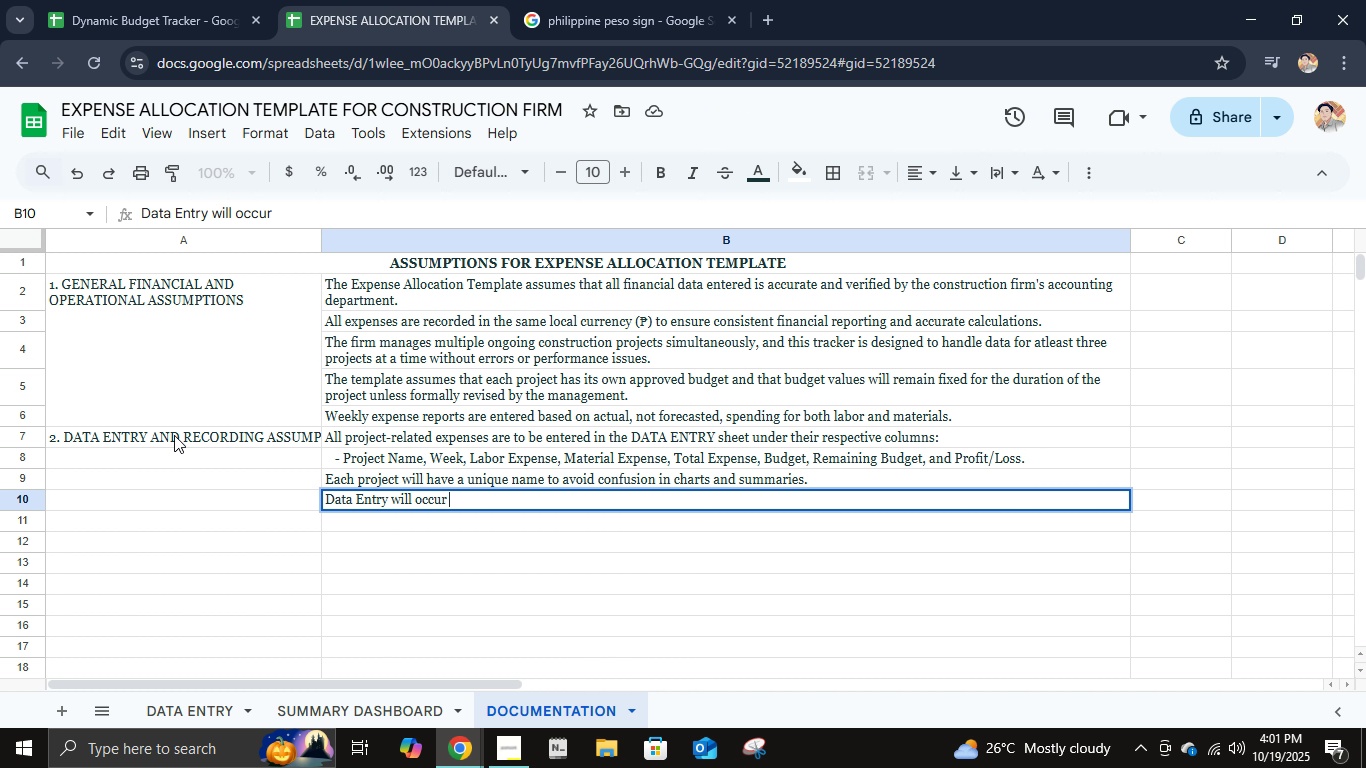 
key(Space)
 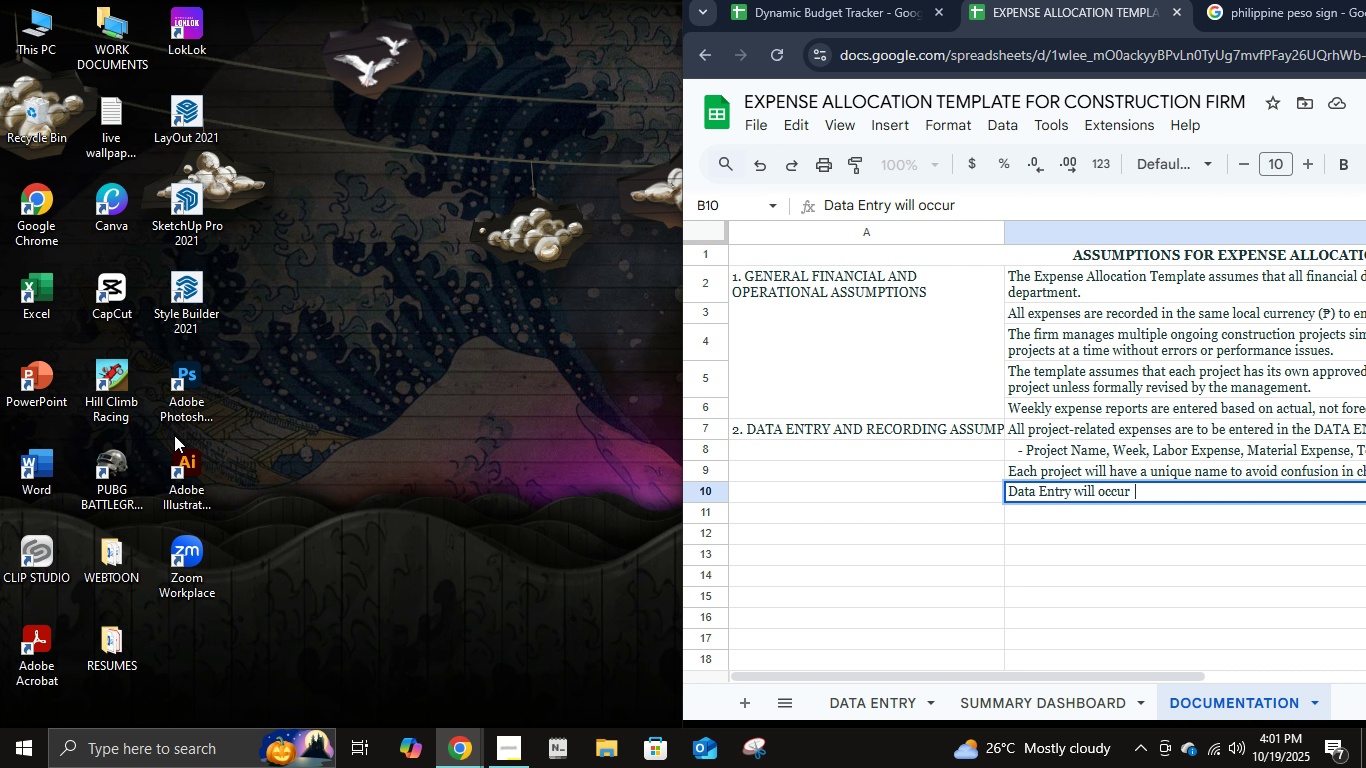 
key(Control+ControlLeft)
 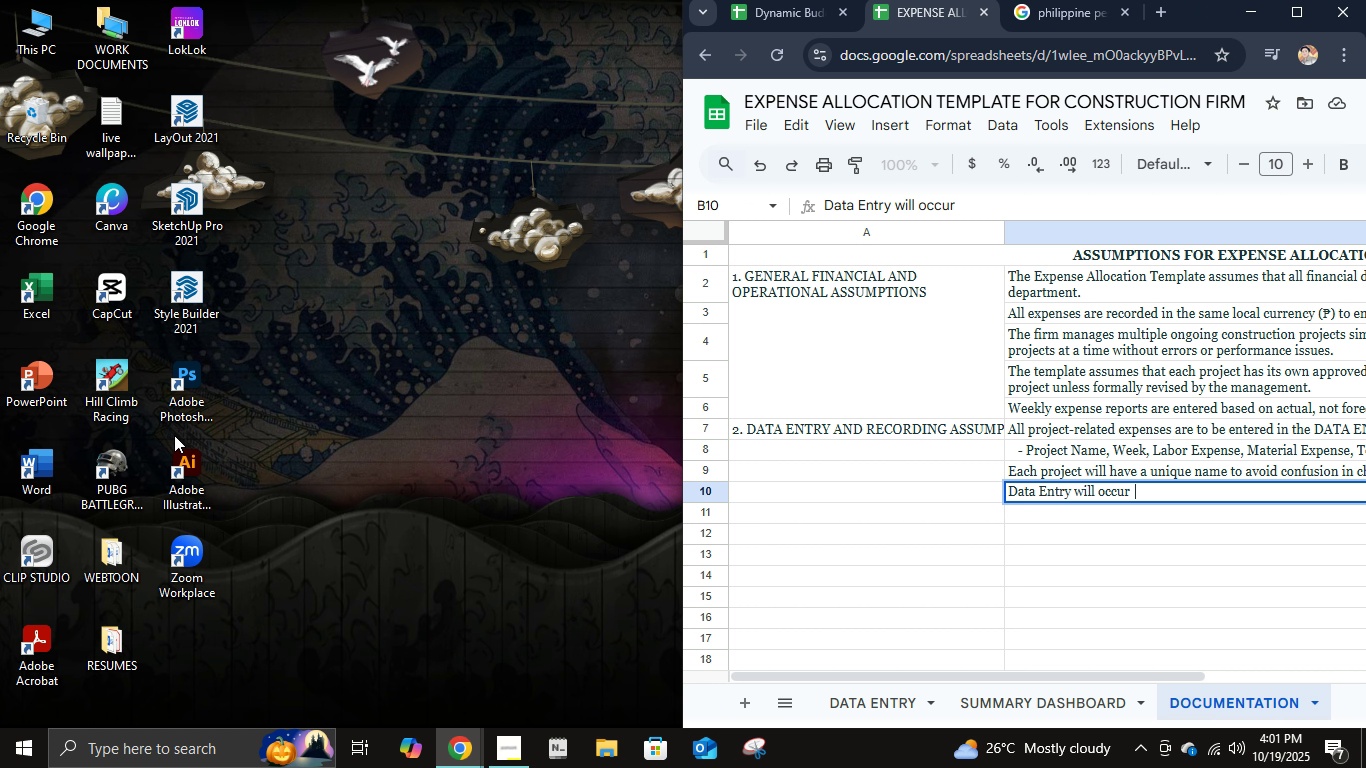 
key(Meta+ArrowRight)
 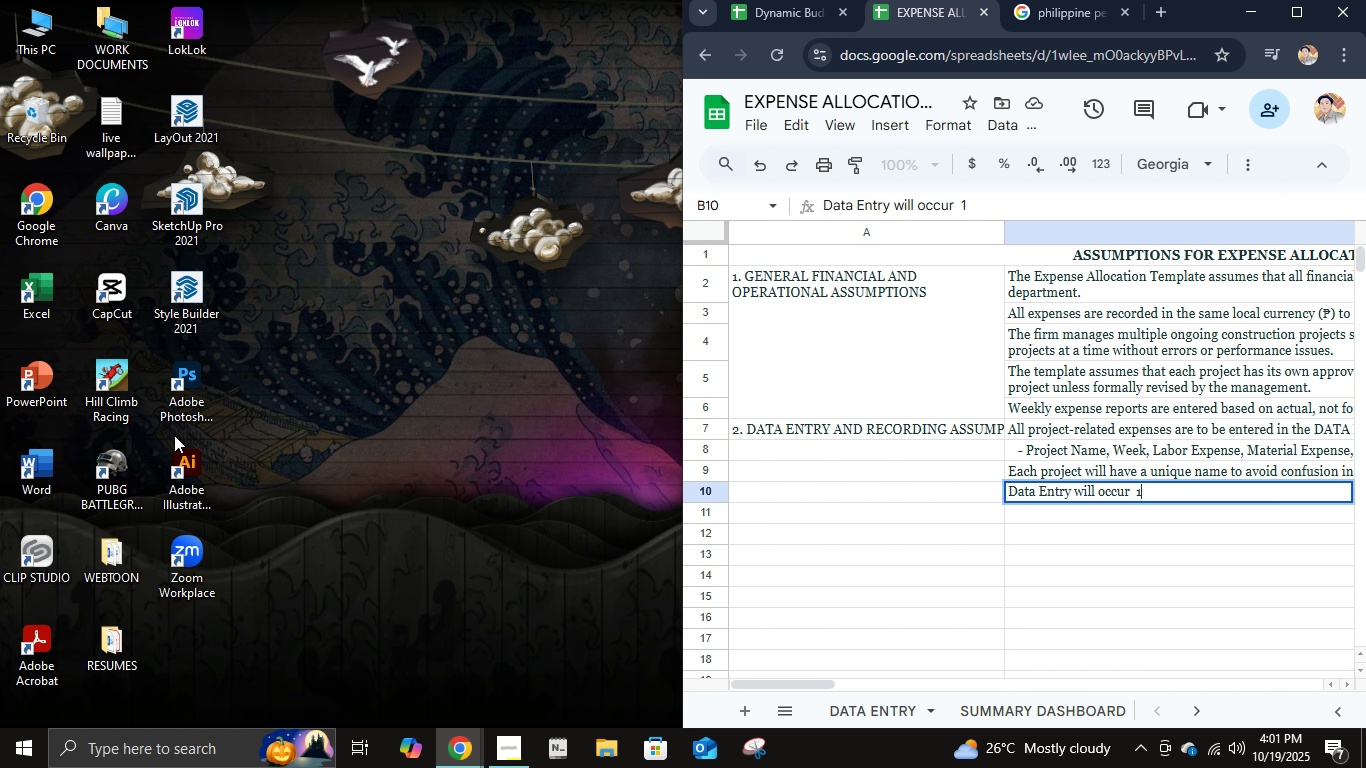 
key(Meta+MetaLeft)
 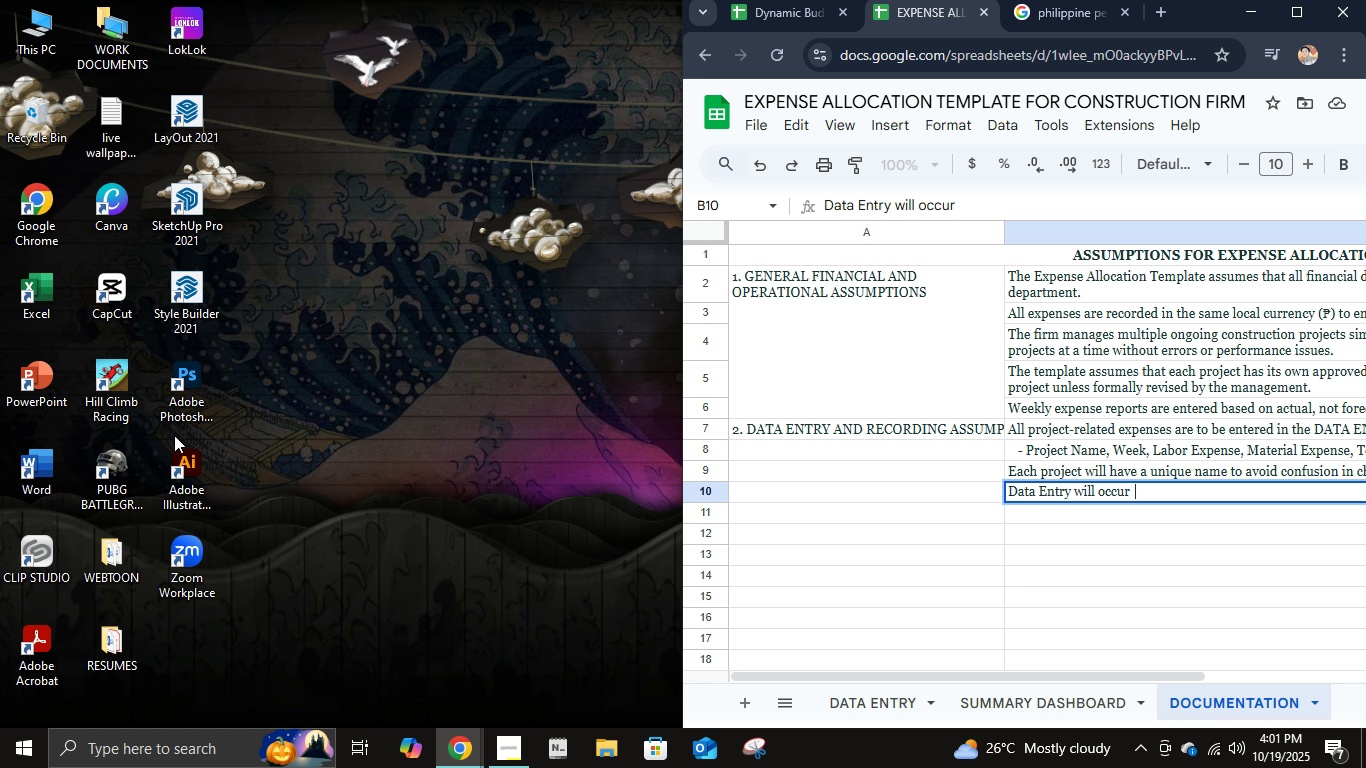 
key(Meta+Space)
 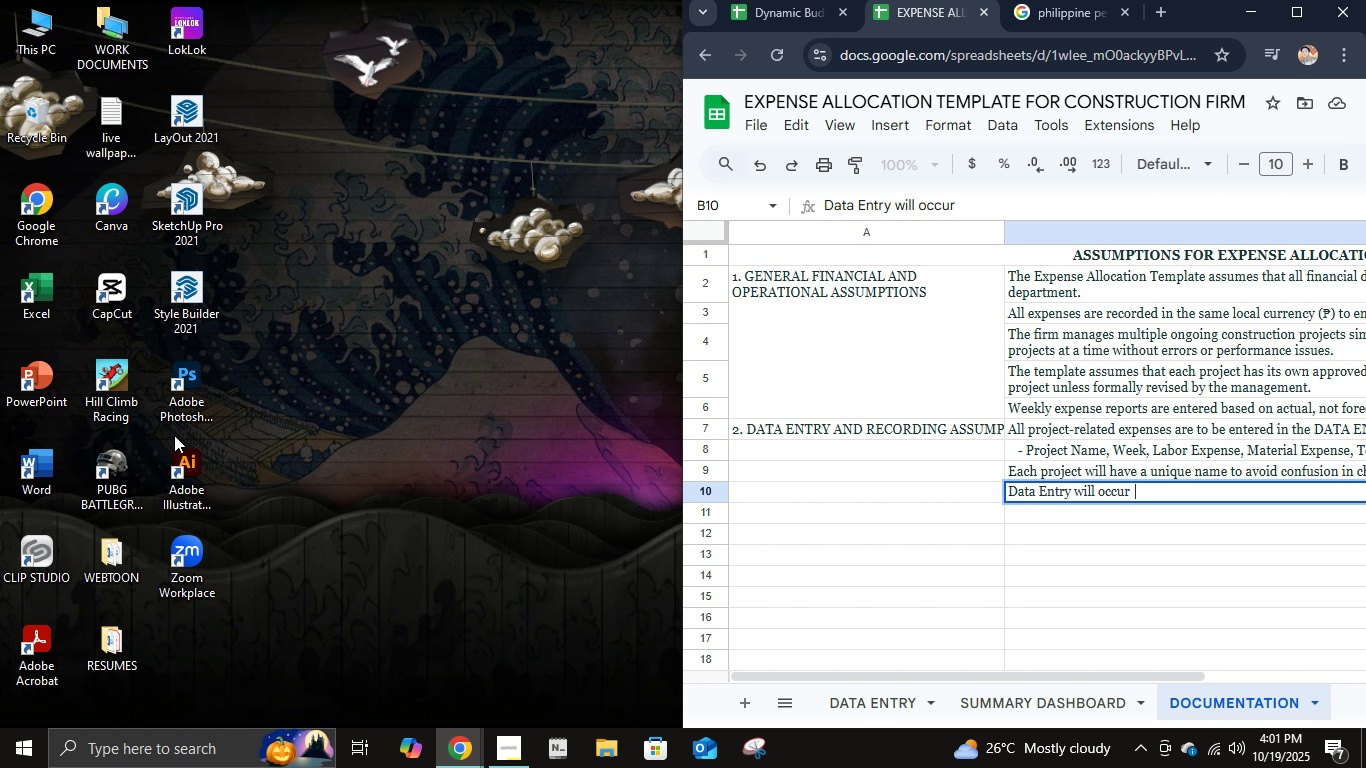 
key(1)
 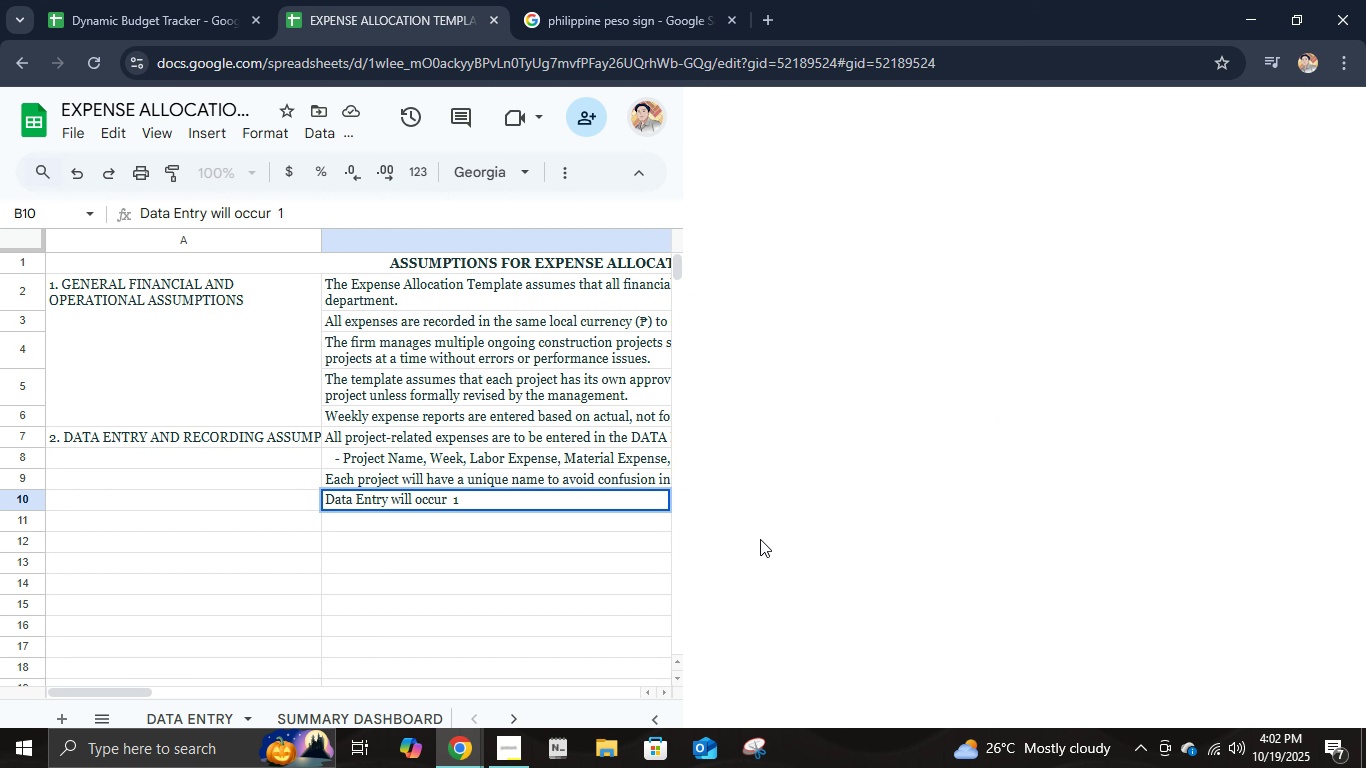 
wait(17.8)
 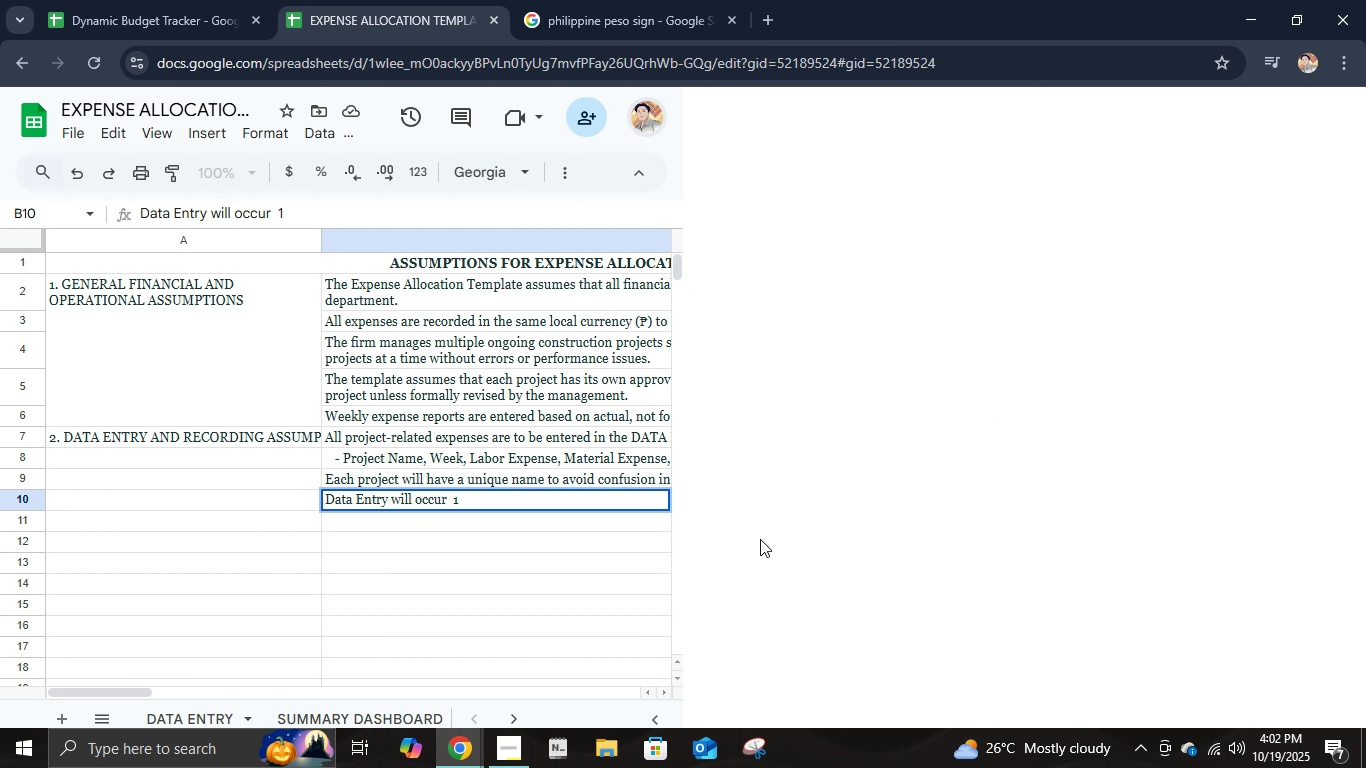 
key(Backspace)
 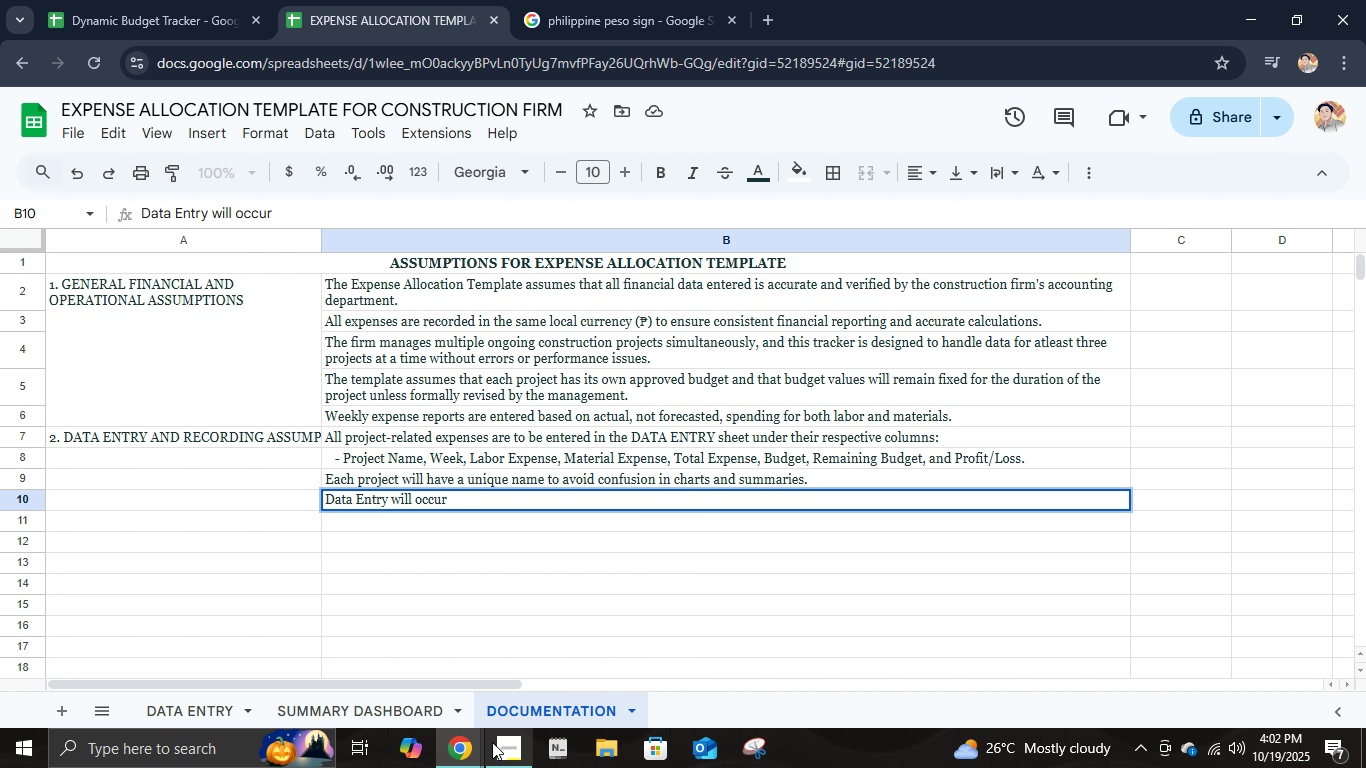 
left_click([492, 745])